 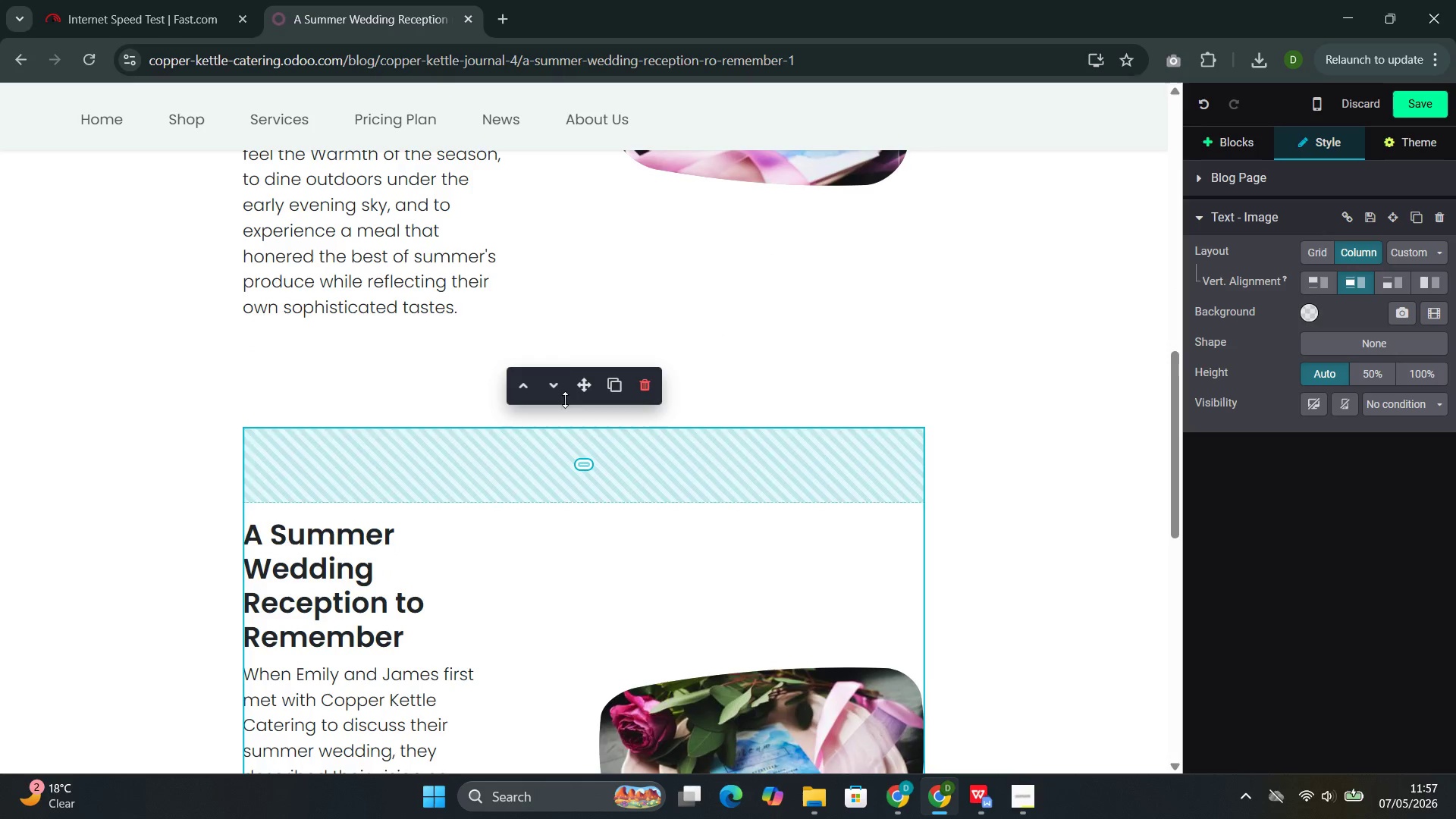 
left_click([706, 513])
 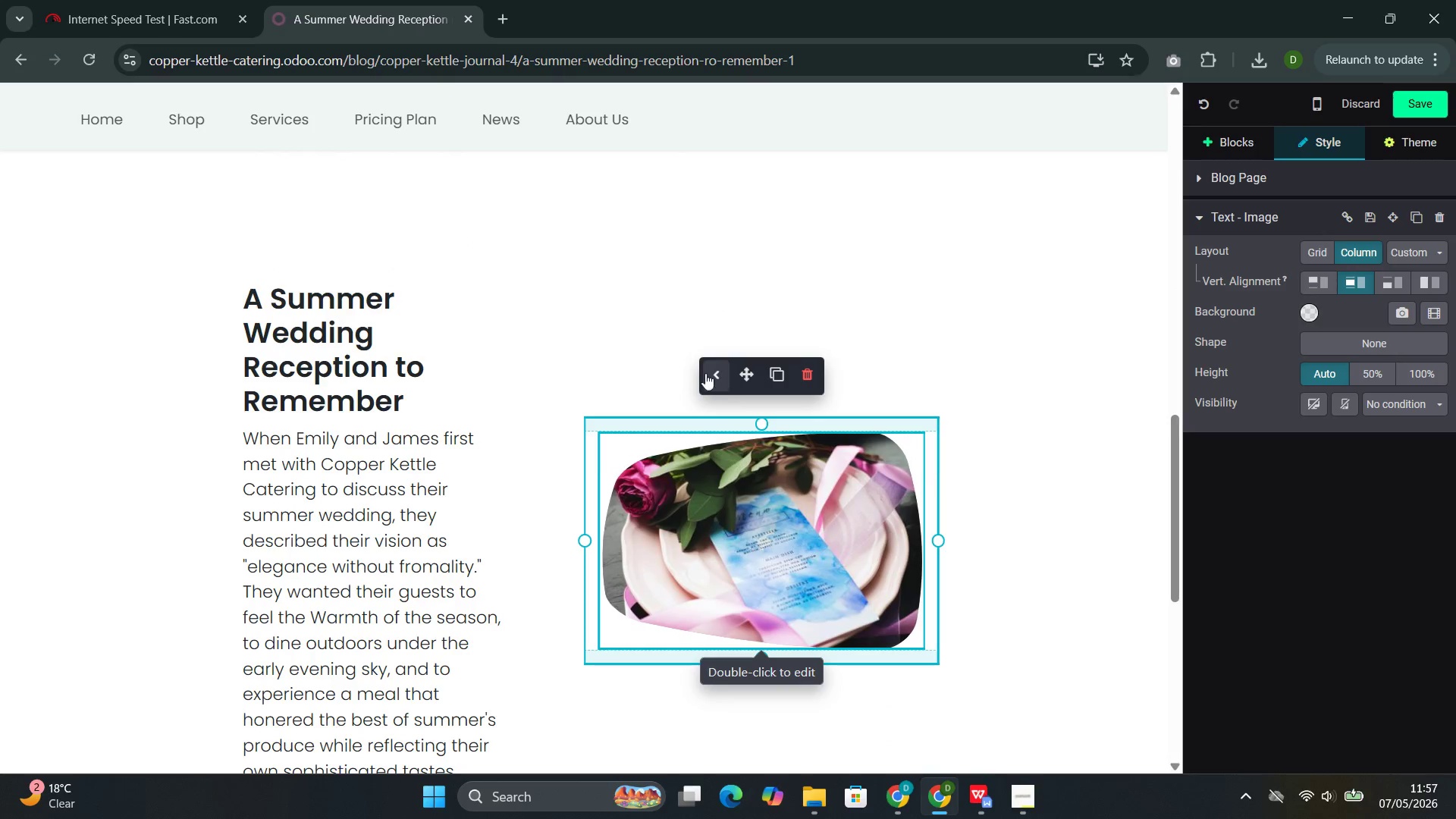 
left_click([703, 369])
 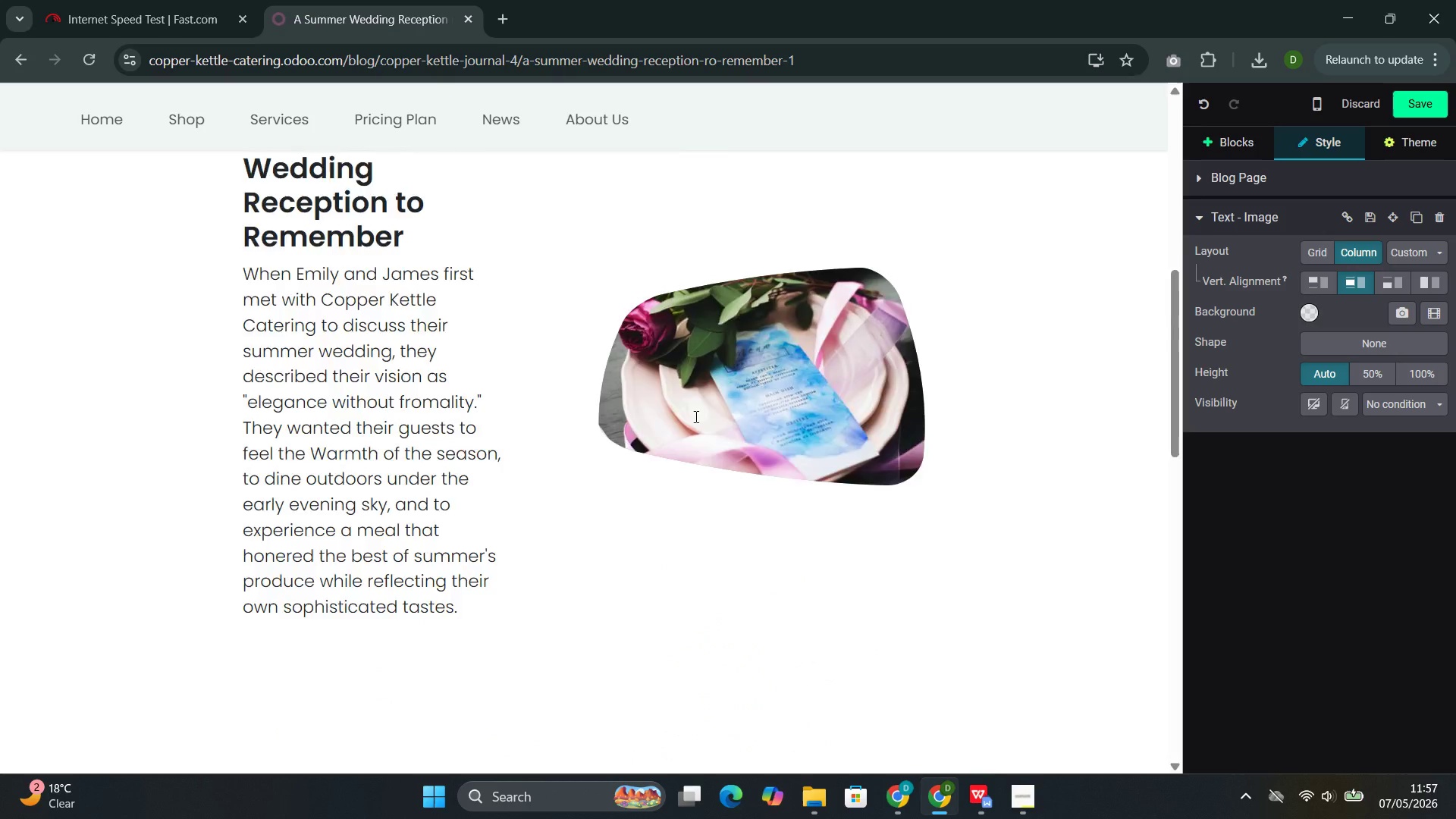 
left_click([450, 523])
 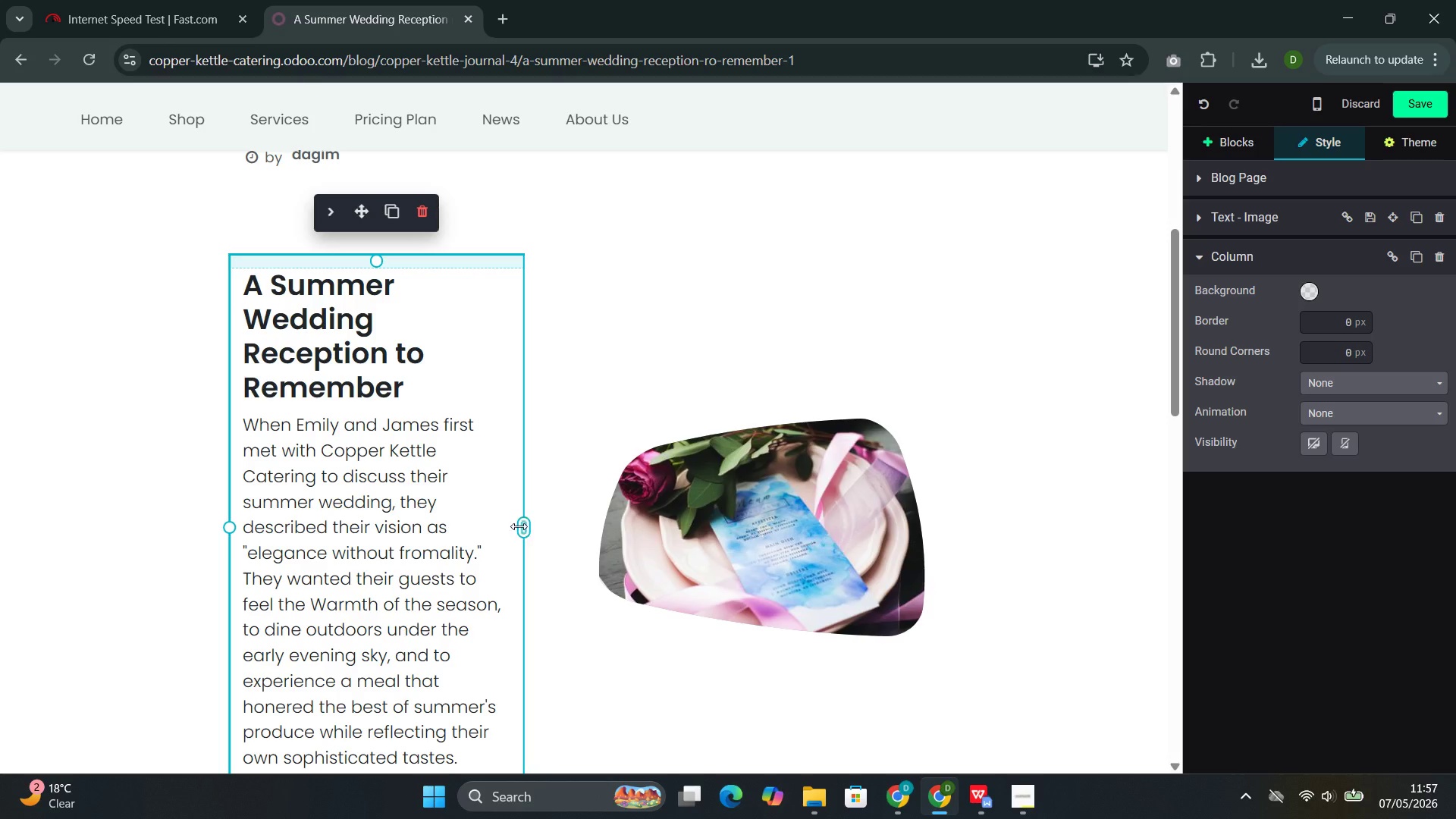 
left_click_drag(start_coordinate=[520, 526], to_coordinate=[562, 533])
 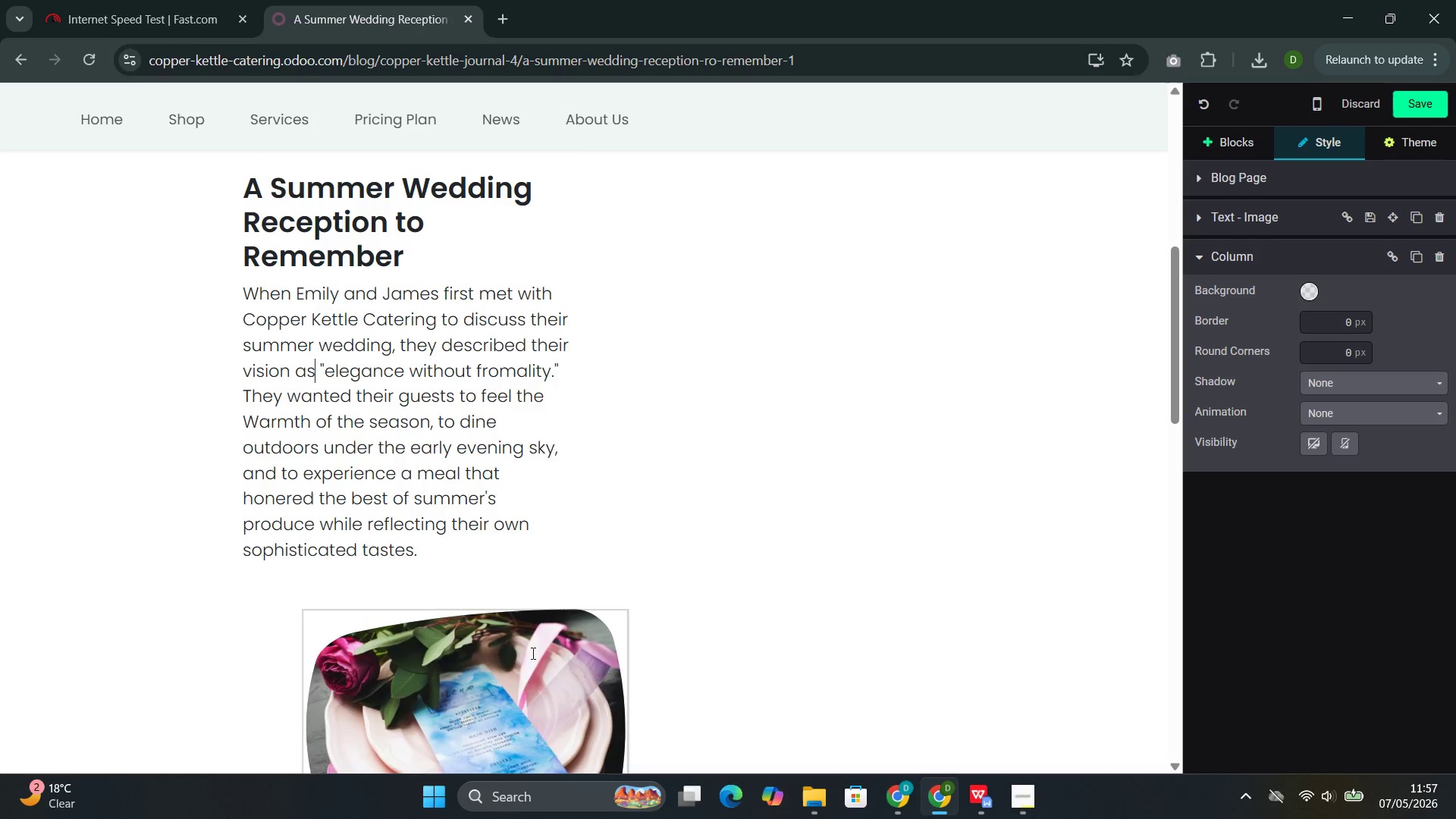 
left_click([496, 716])
 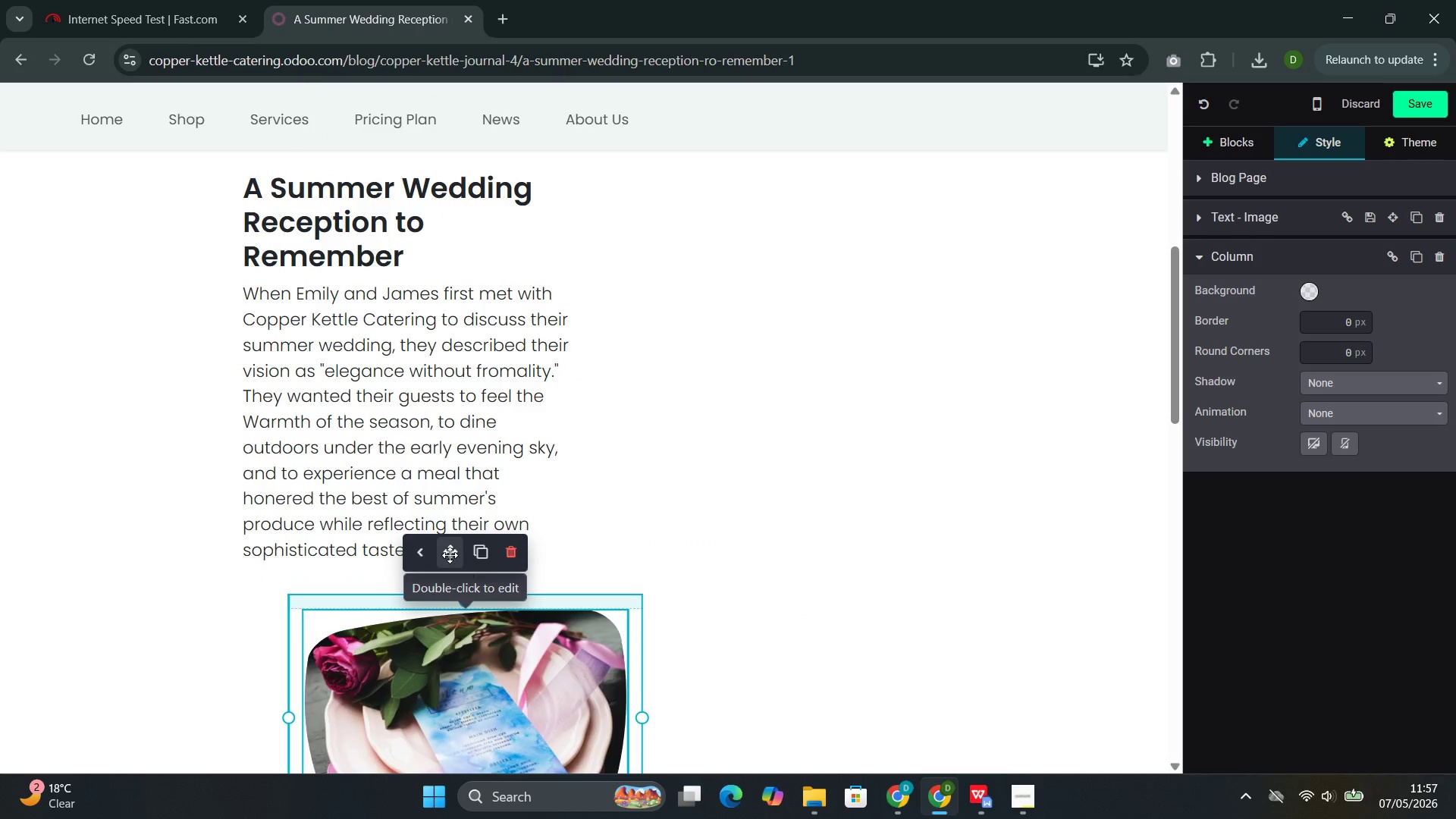 
left_click_drag(start_coordinate=[450, 555], to_coordinate=[755, 247])
 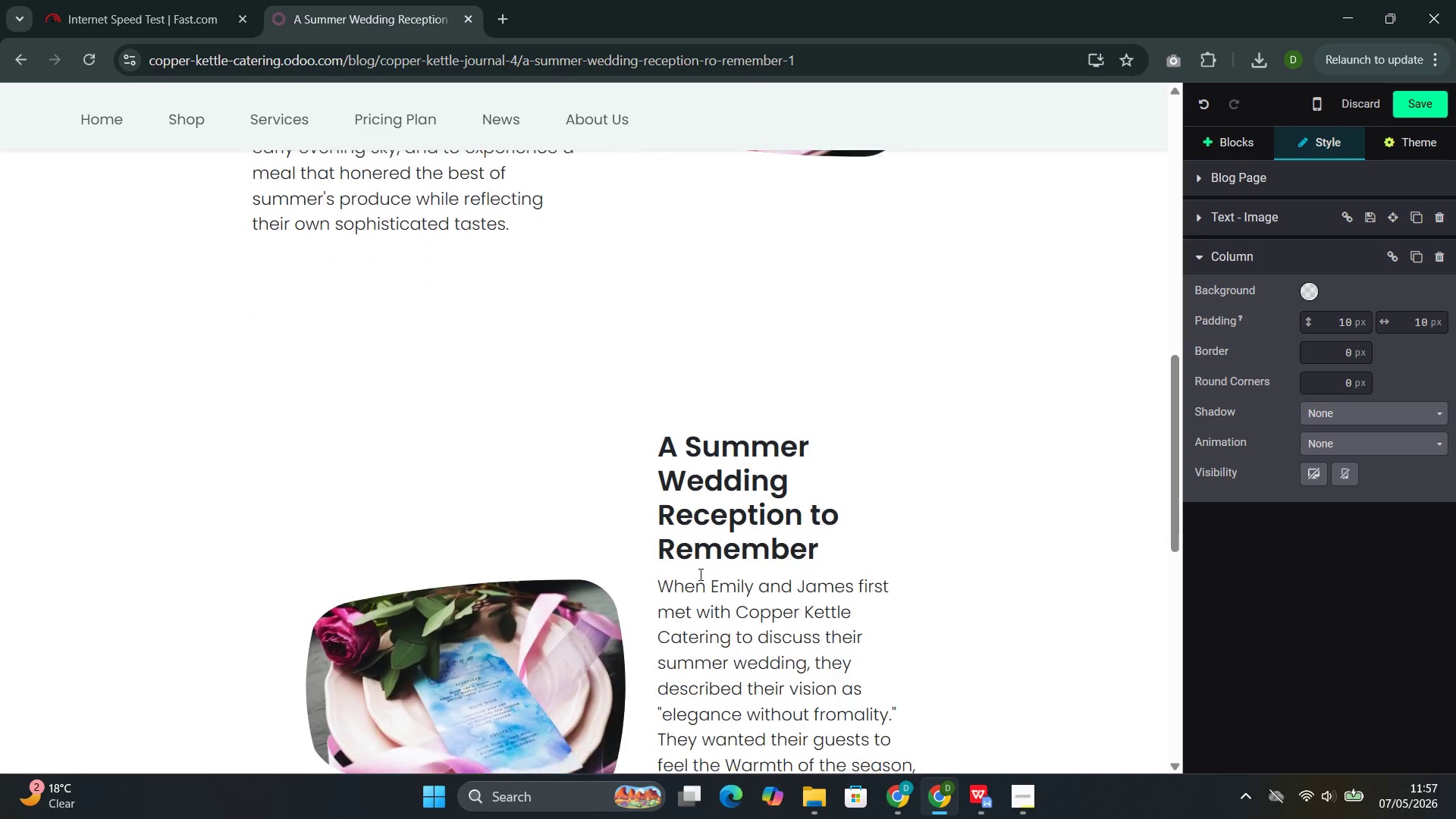 
left_click([538, 616])
 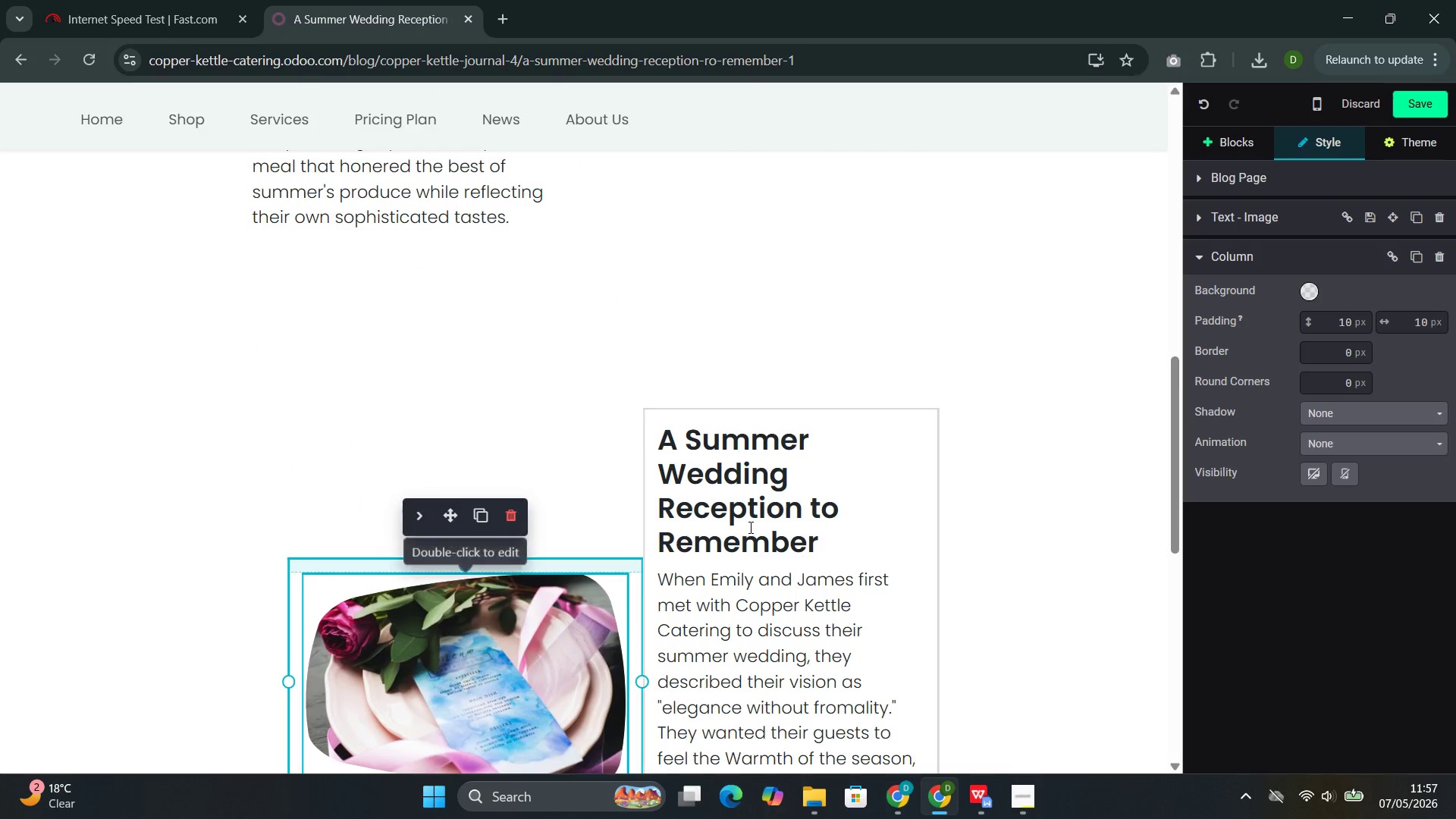 
right_click([749, 527])
 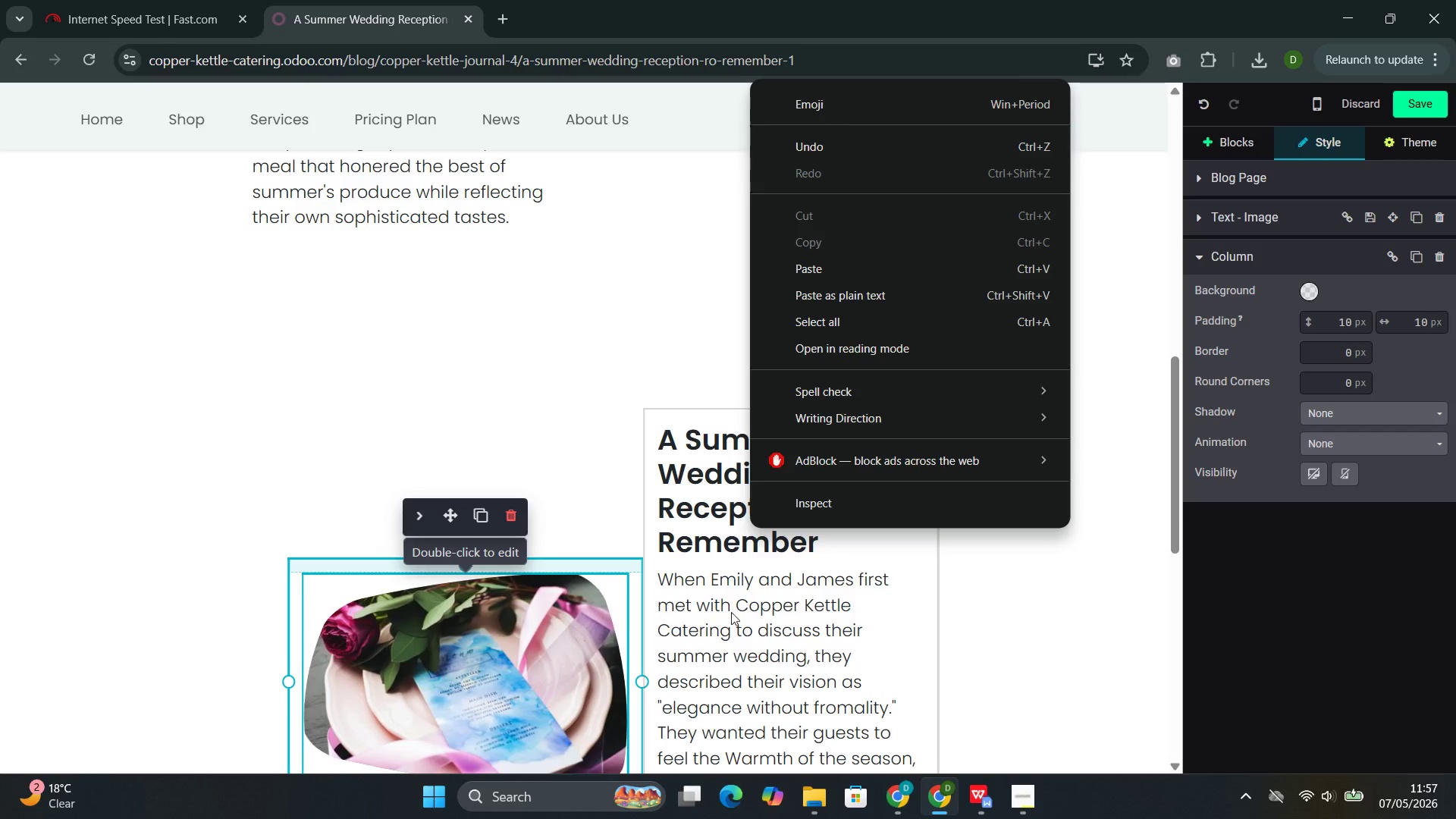 
left_click([746, 612])
 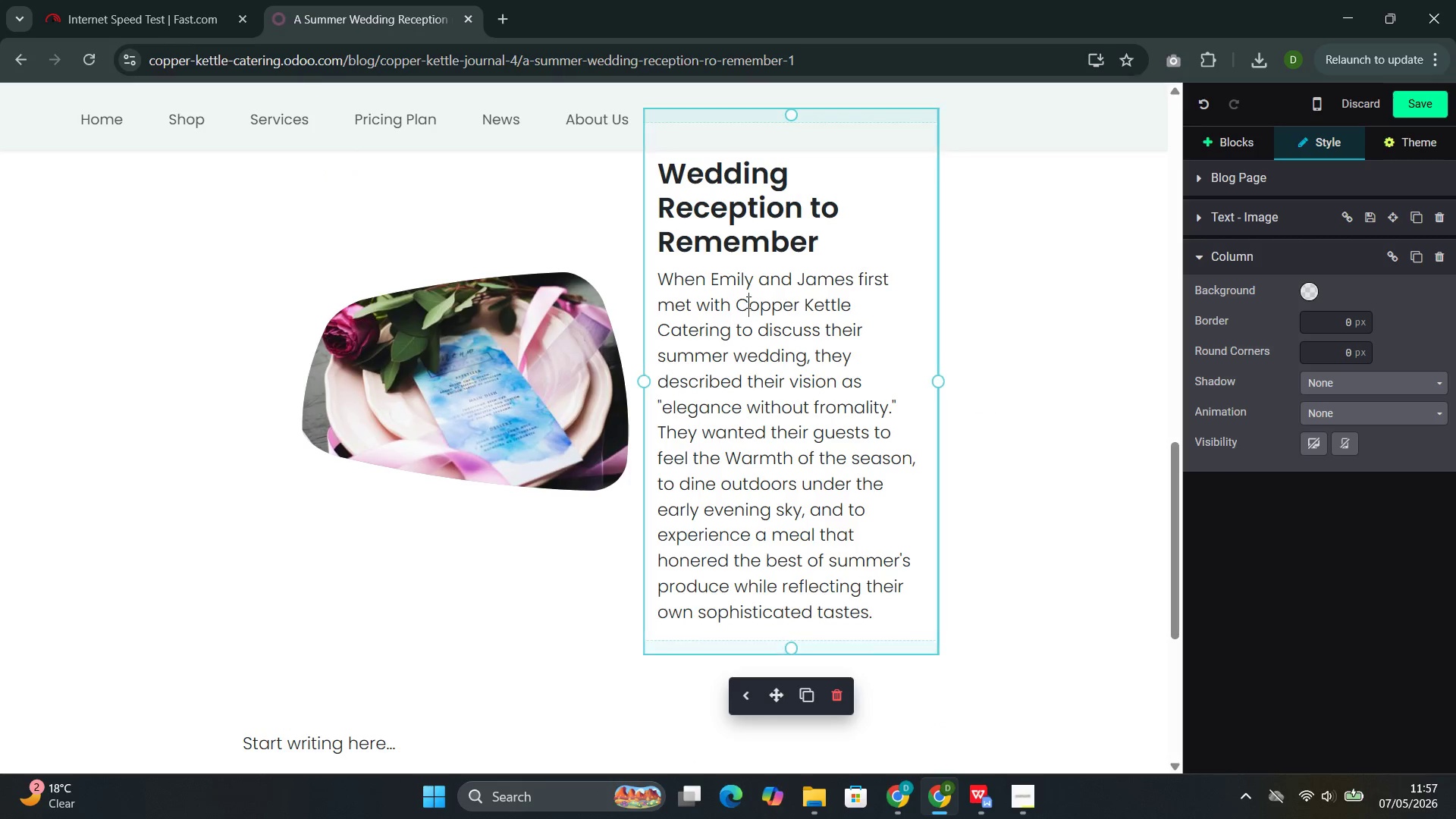 
double_click([723, 221])
 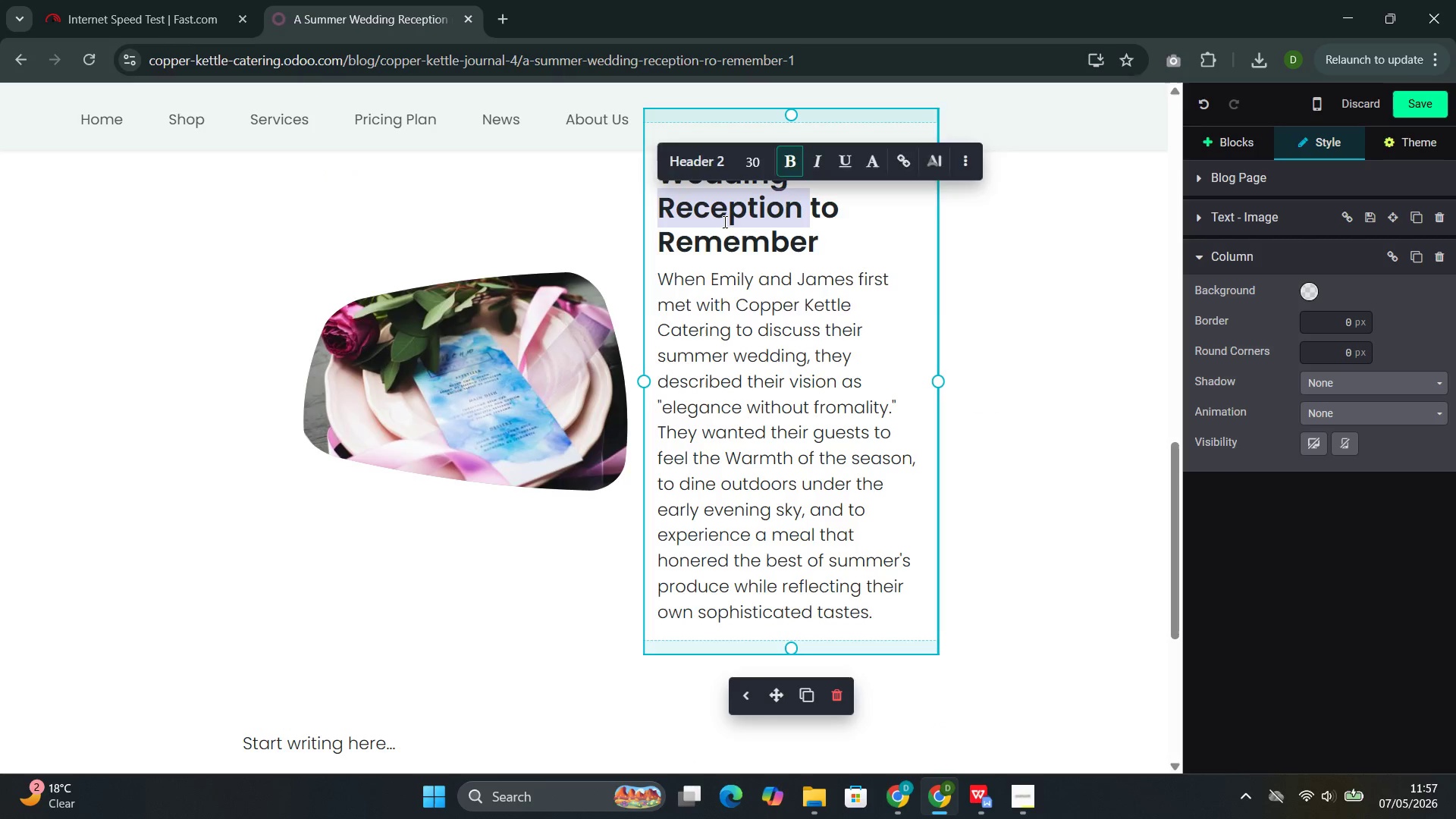 
triple_click([723, 221])
 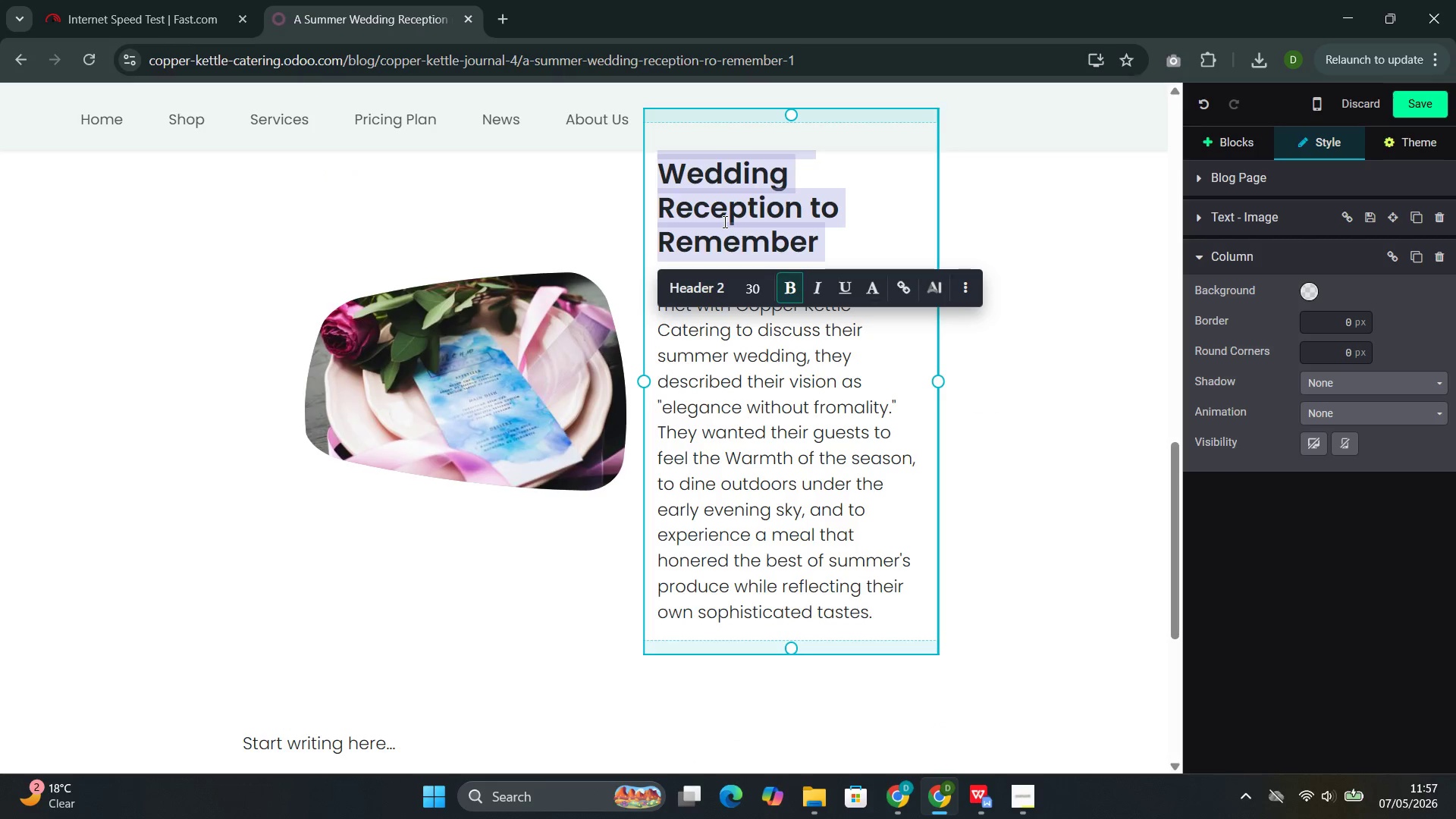 
key(Backspace)
 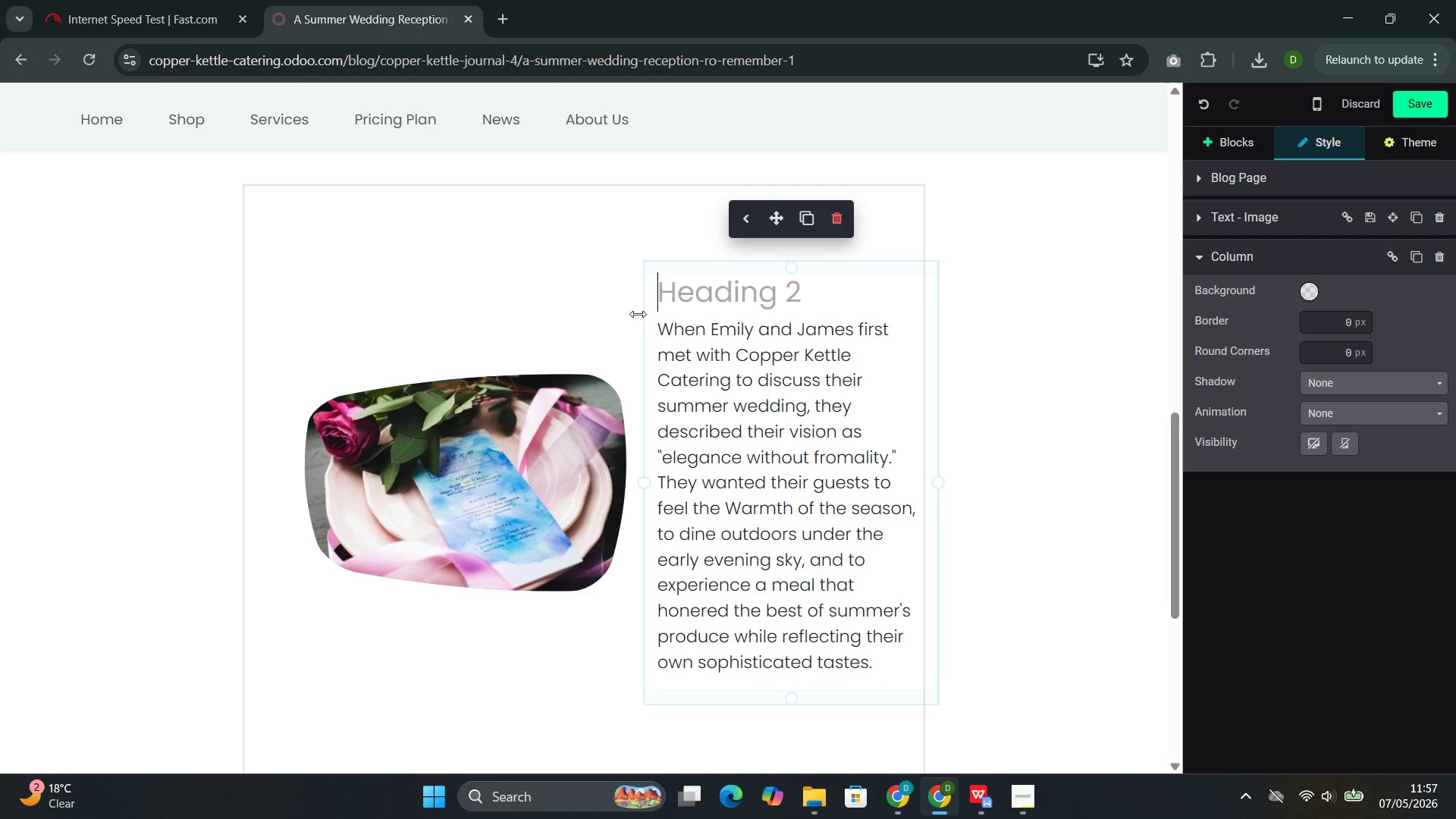 
left_click([658, 335])
 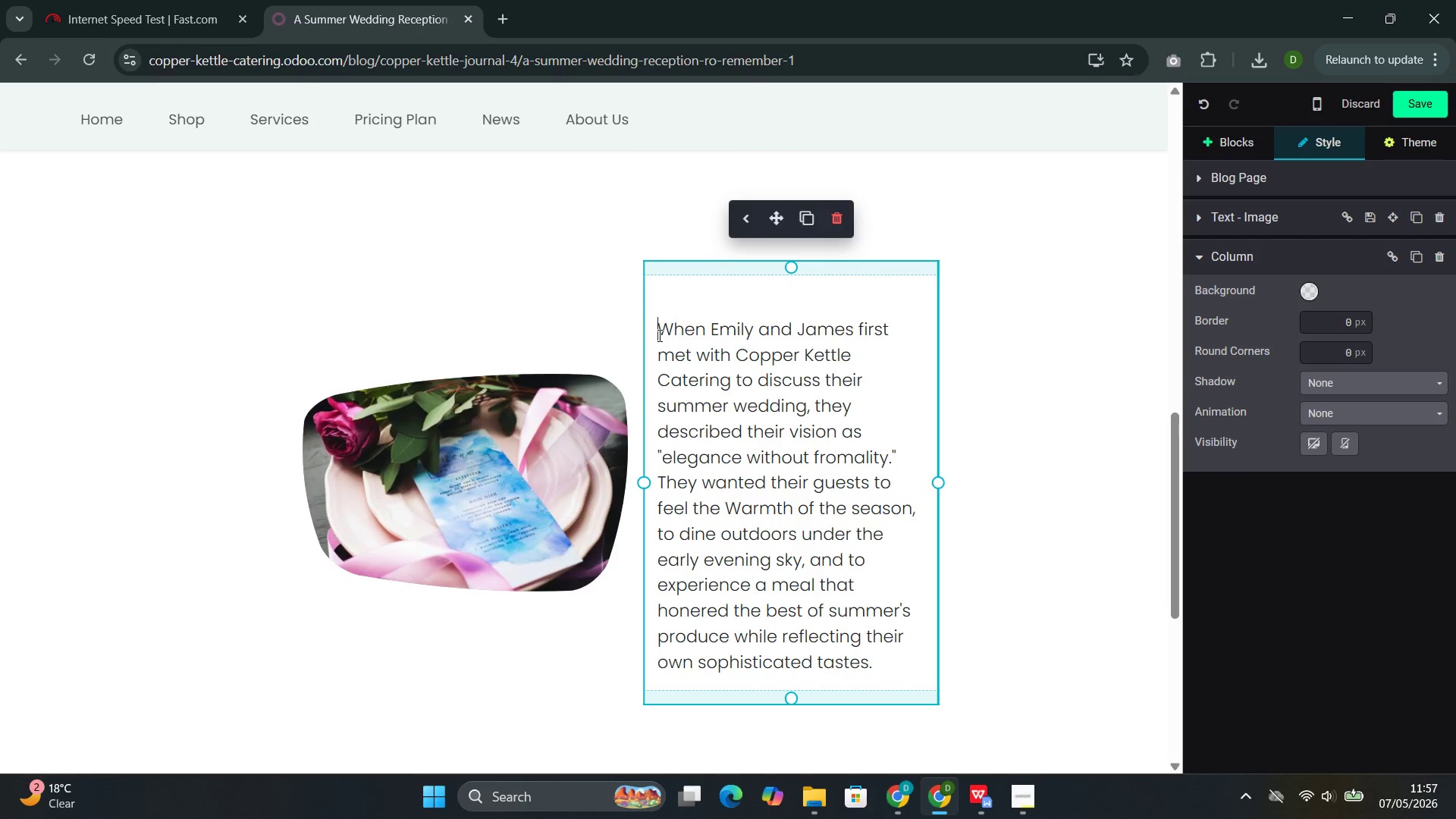 
key(Backspace)
 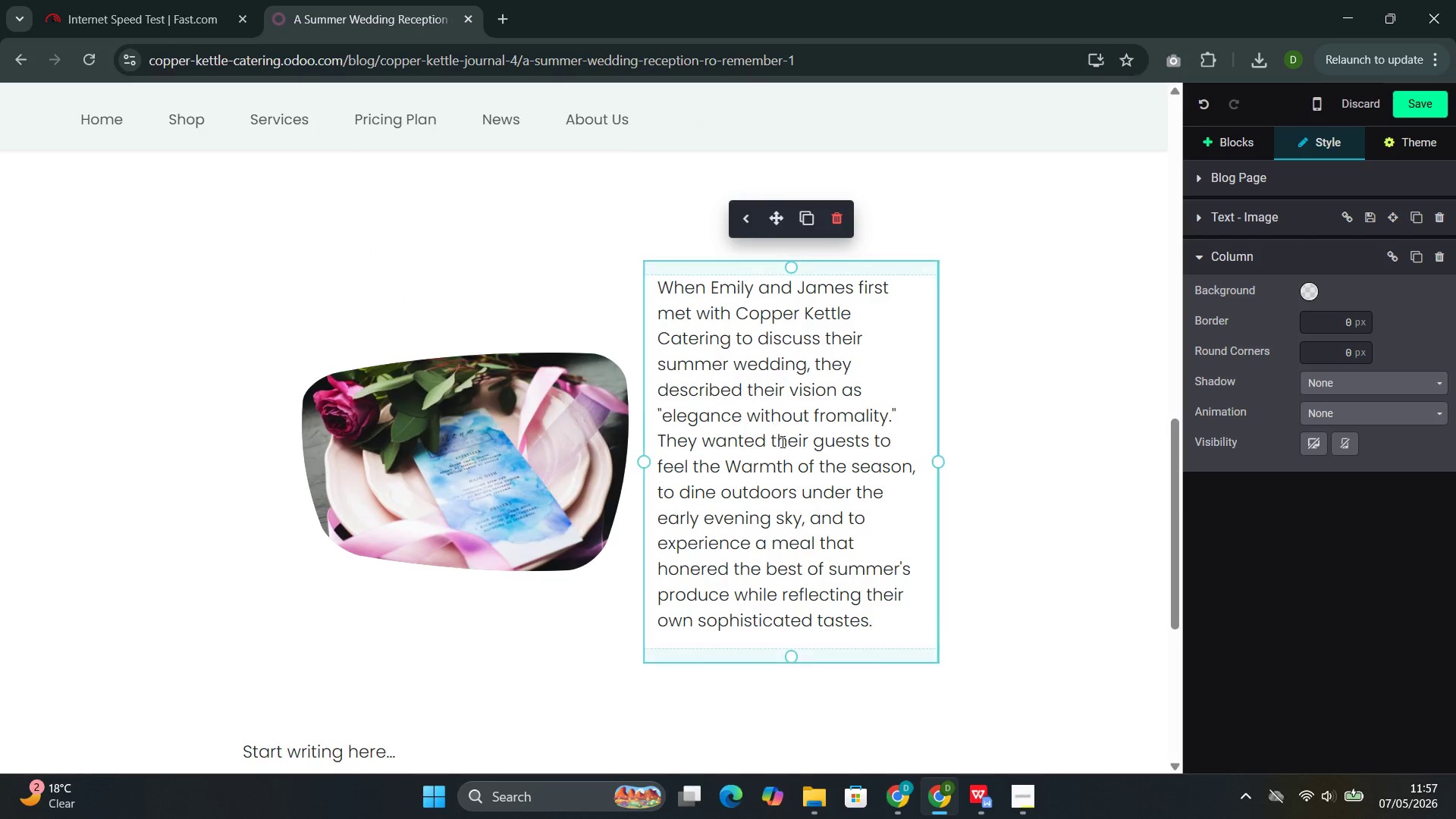 
double_click([781, 441])
 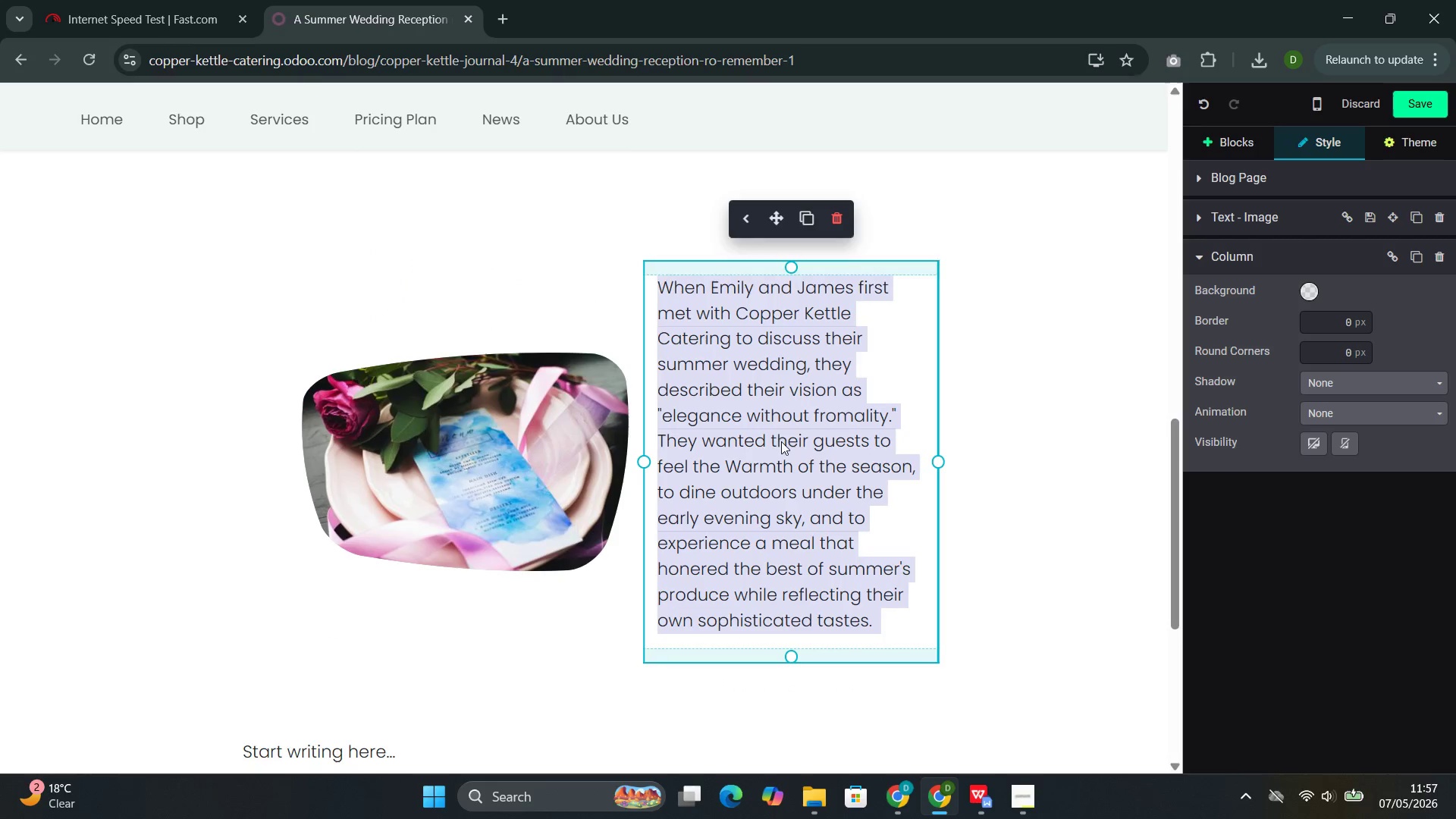 
triple_click([781, 441])
 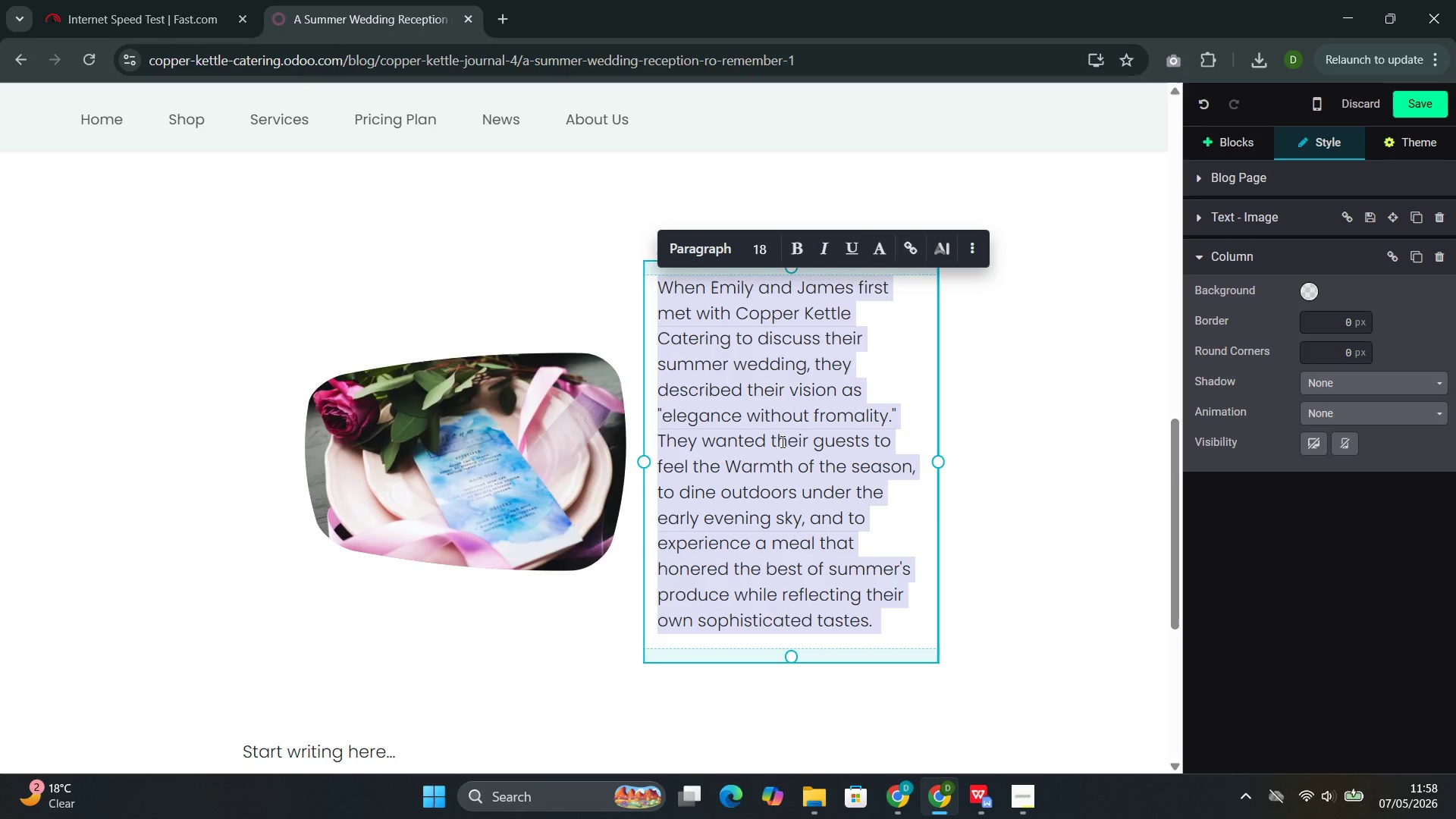 
wait(32.2)
 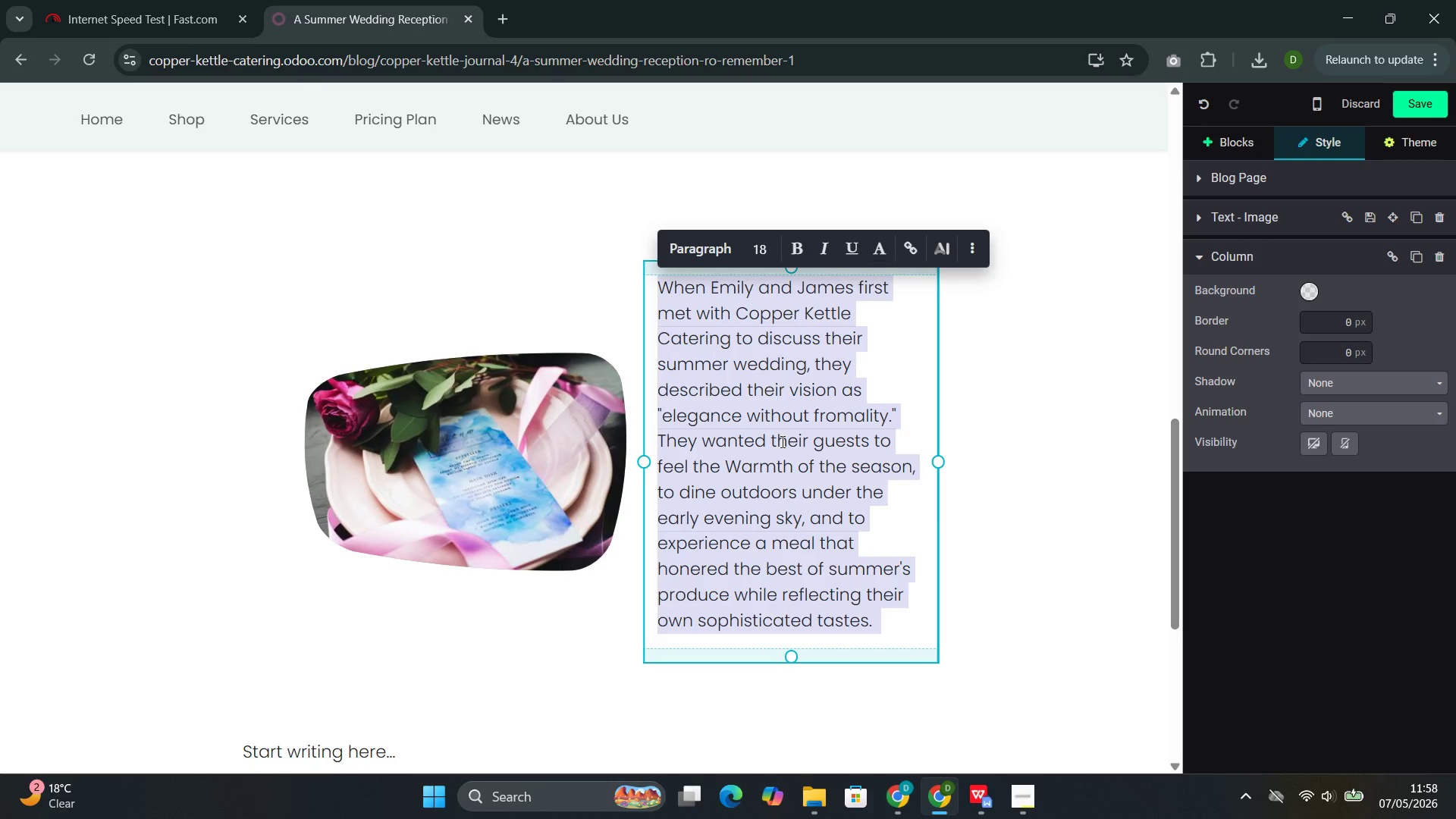 
type(The reception was held at a prive st)
key(Backspace)
key(Backspace)
type(estate with gardens that g)
key(Backspace)
type(he)
key(Backspace)
type(ad been cultivated for three )
 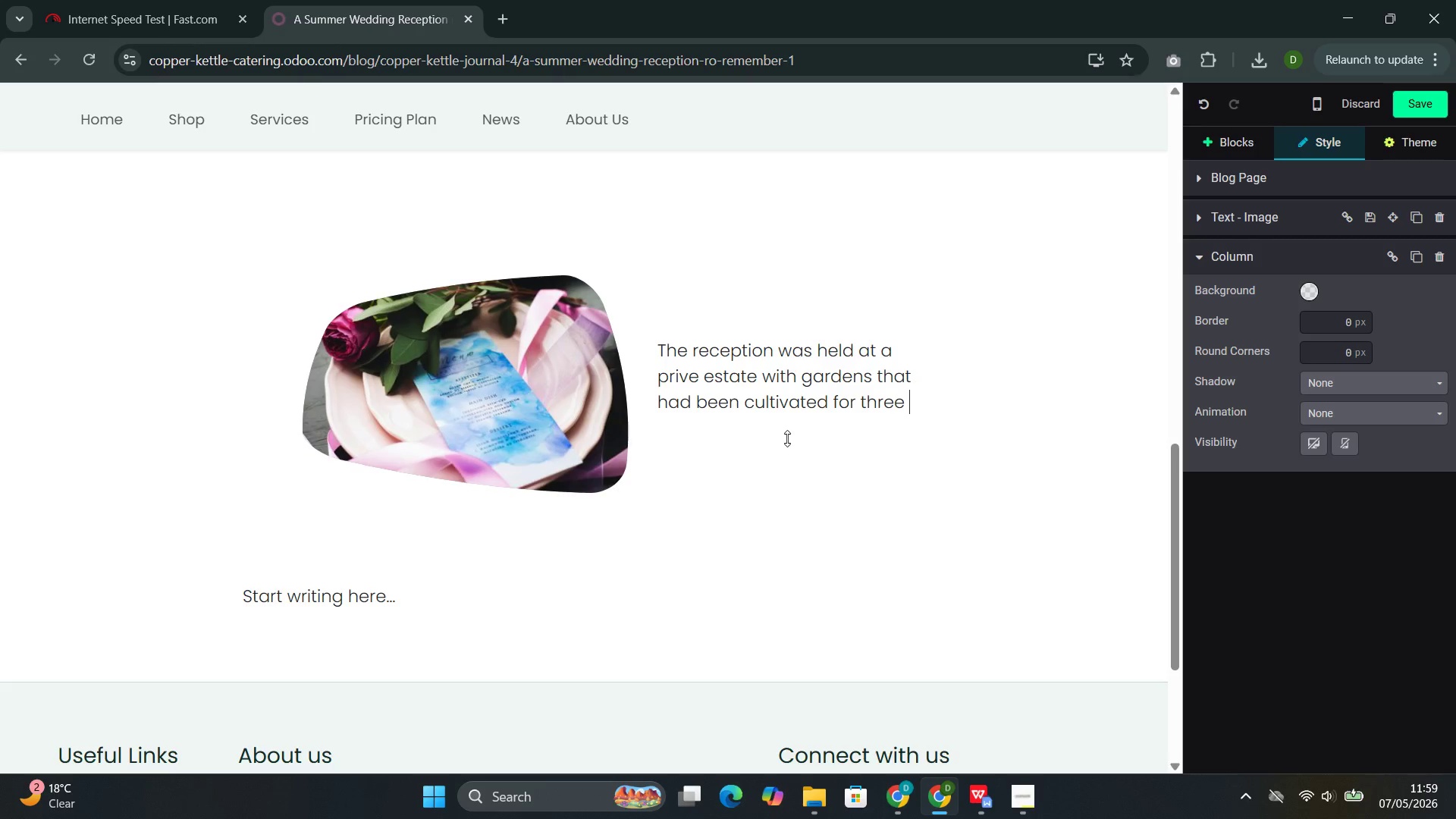 
type(generation )
key(Backspace)
type(d)
key(Backspace)
type(s)
 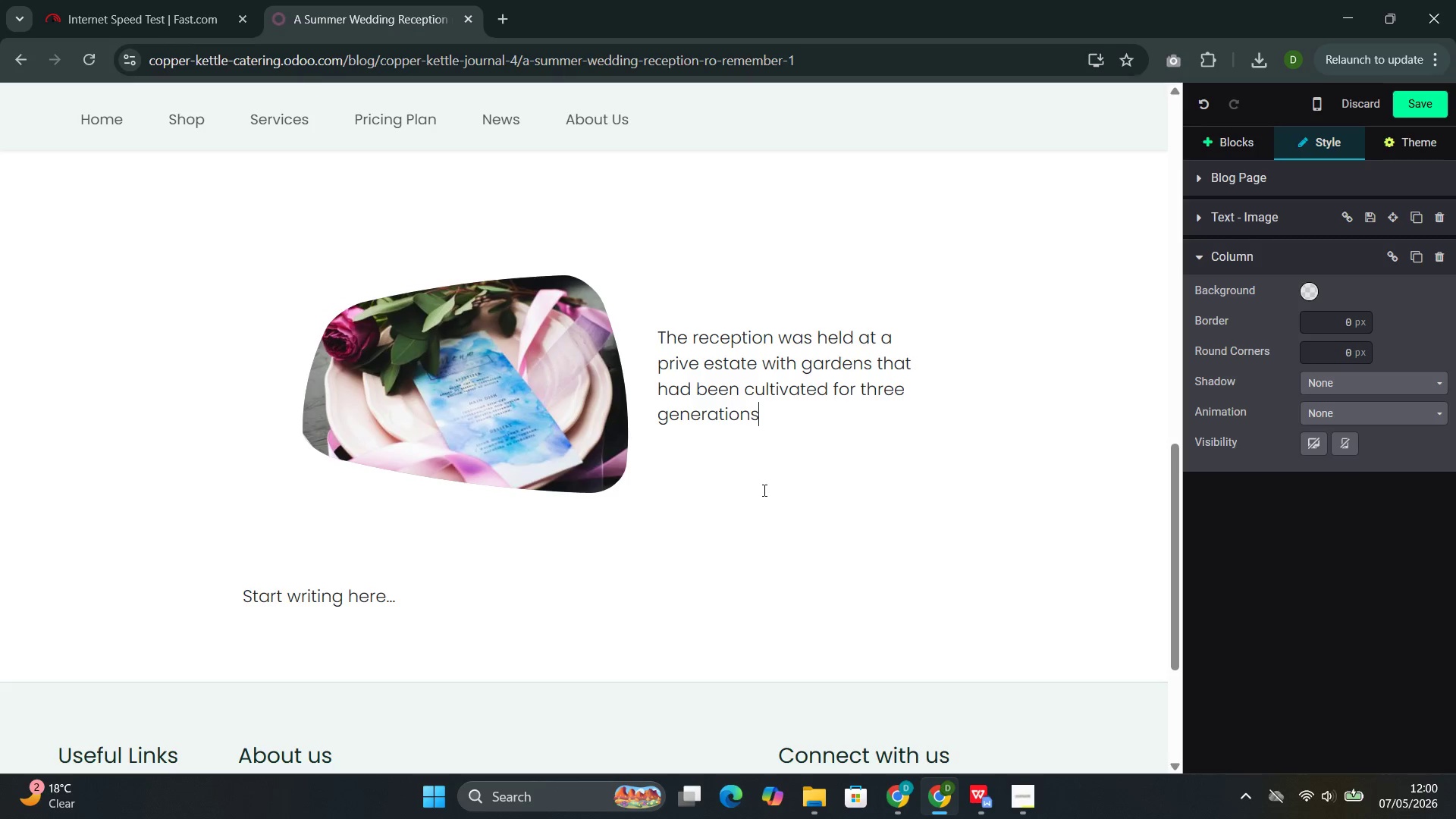 
wait(69.02)
 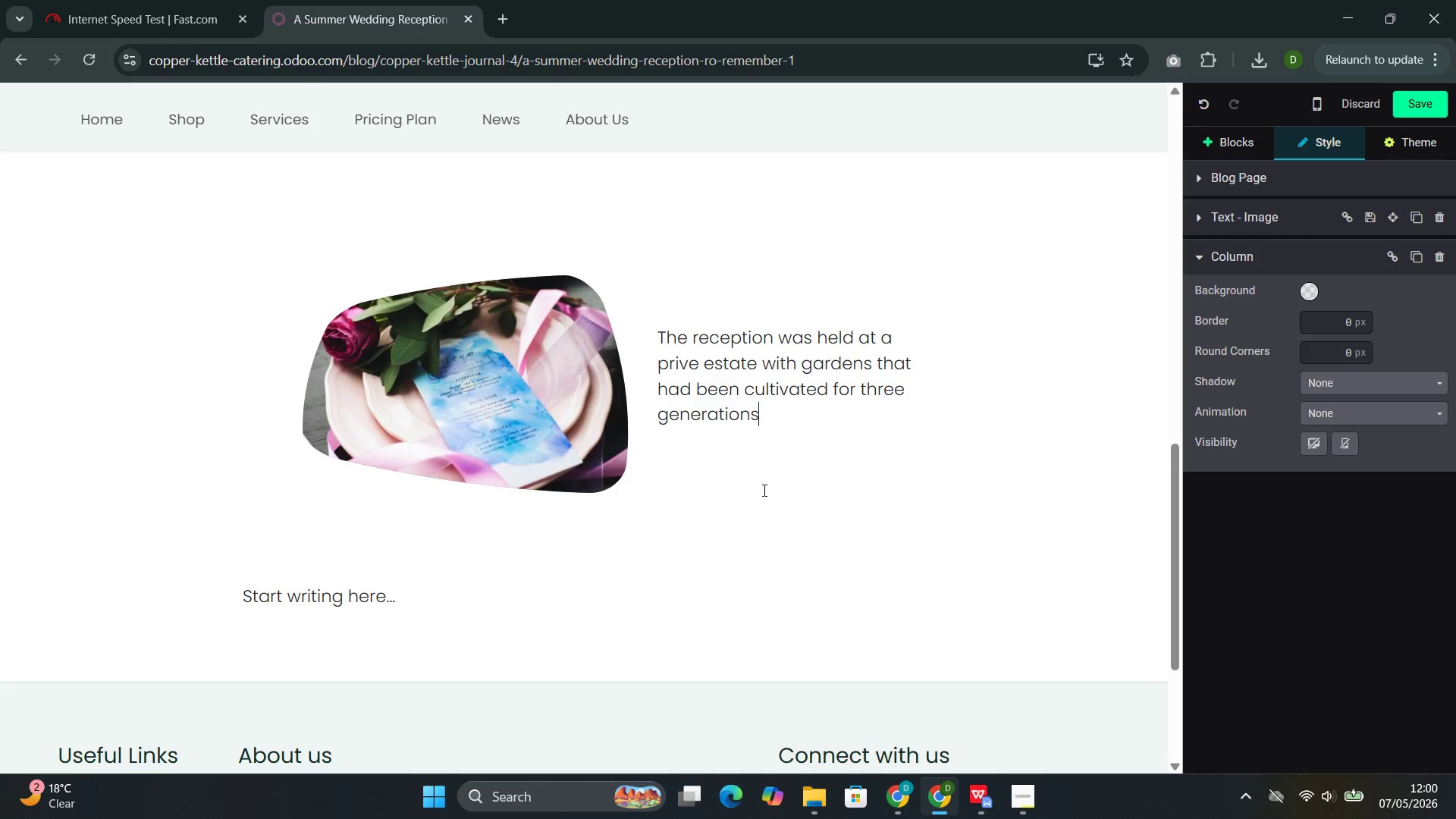 
type(. our kitchen)
key(Backspace)
key(Backspace)
key(Backspace)
key(Backspace)
type(OUR )
 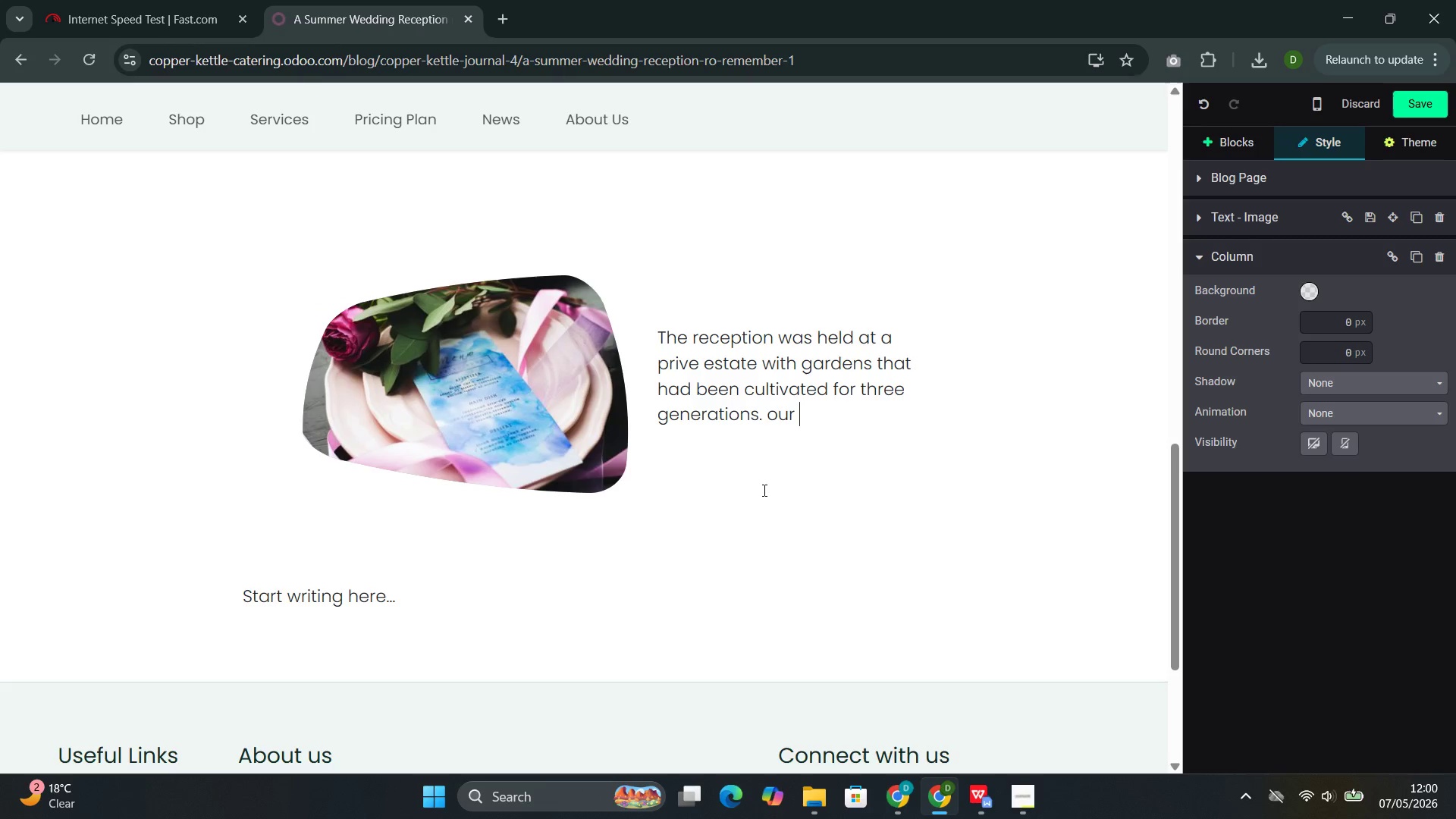 
hold_key(key=CapsLock, duration=0.5)
 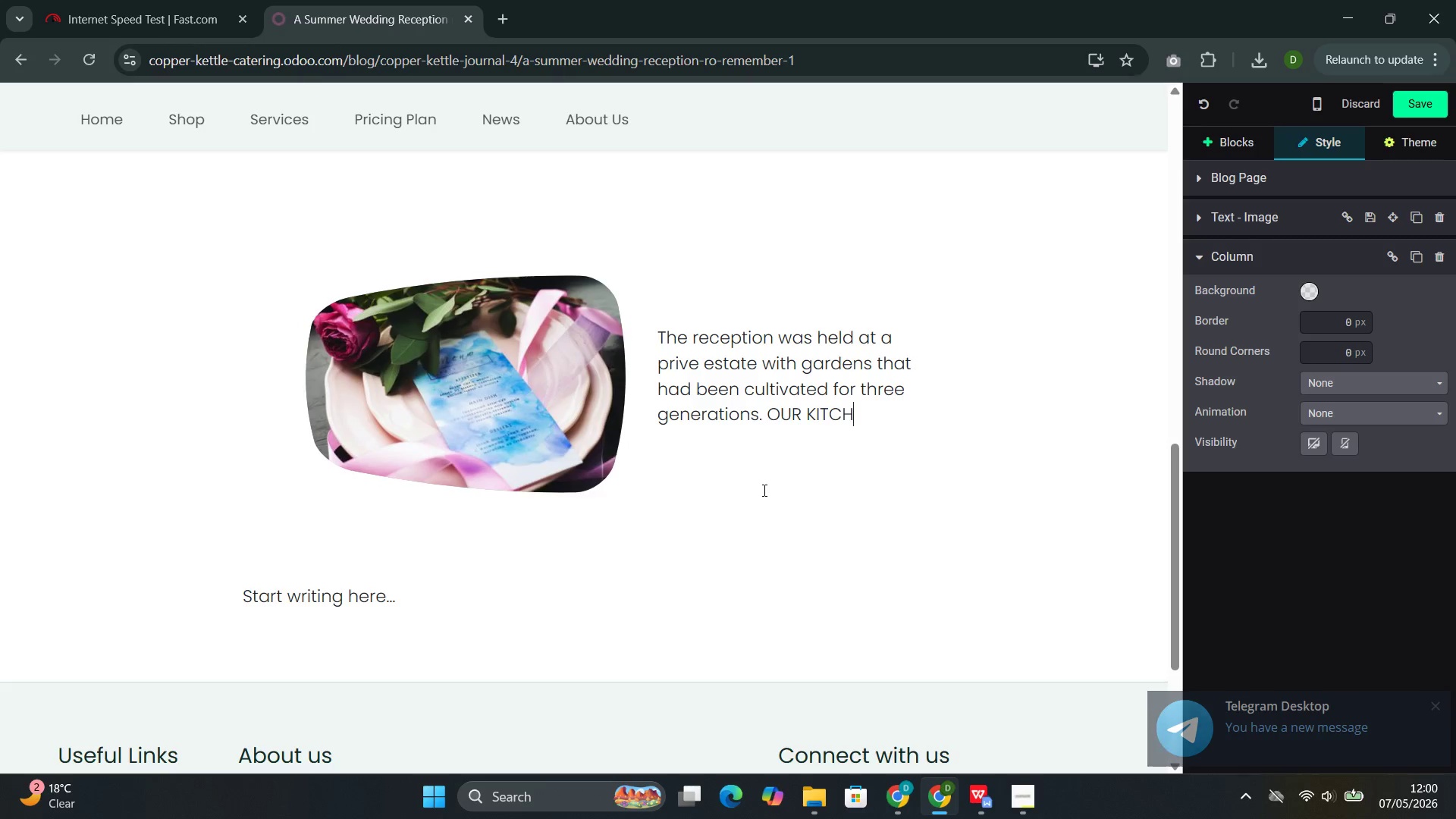 
wait(6.19)
 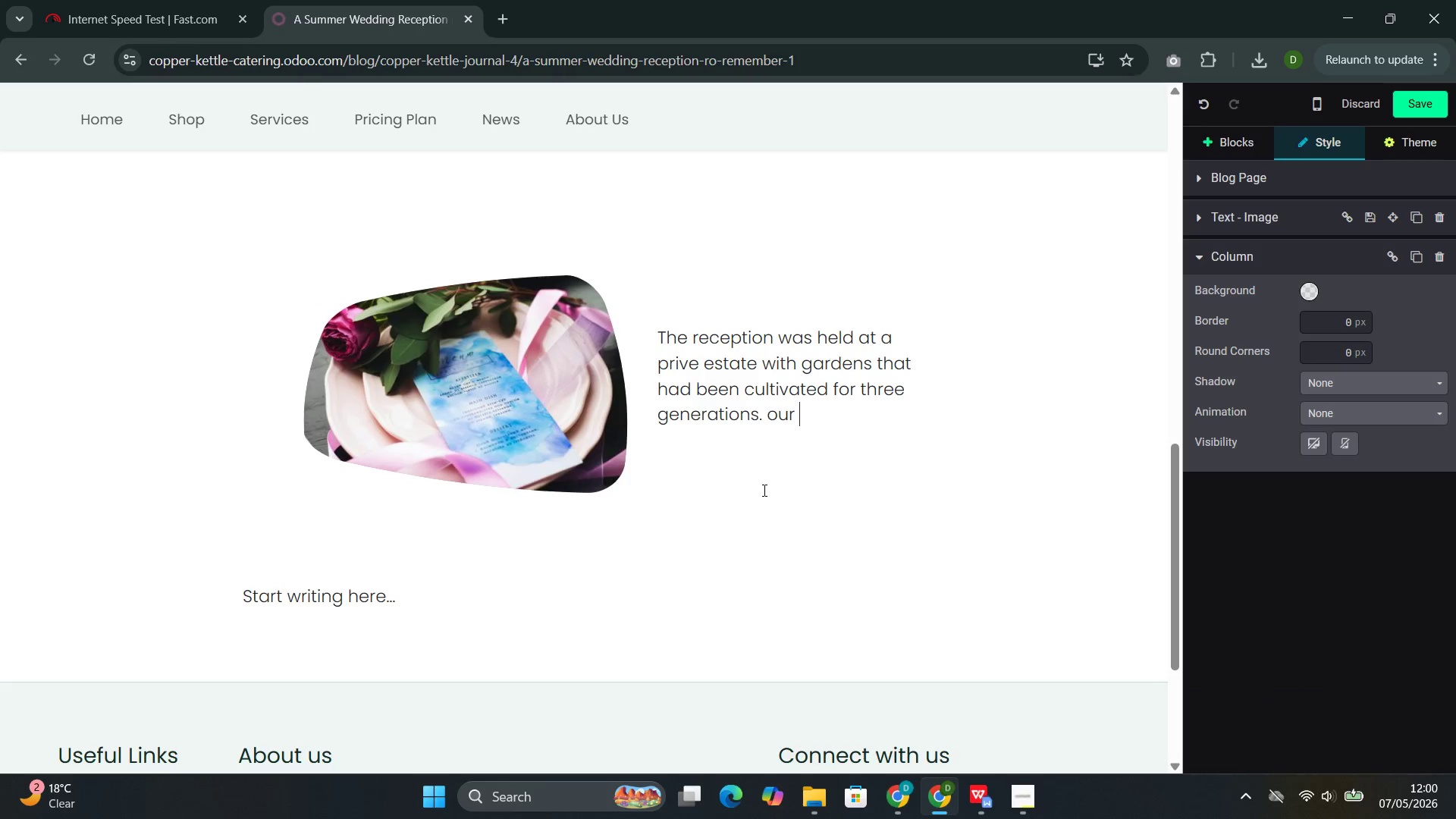 
type(kitchen designed a mw)
key(Backspace)
type(enu that complemented the setting rather than competing)
 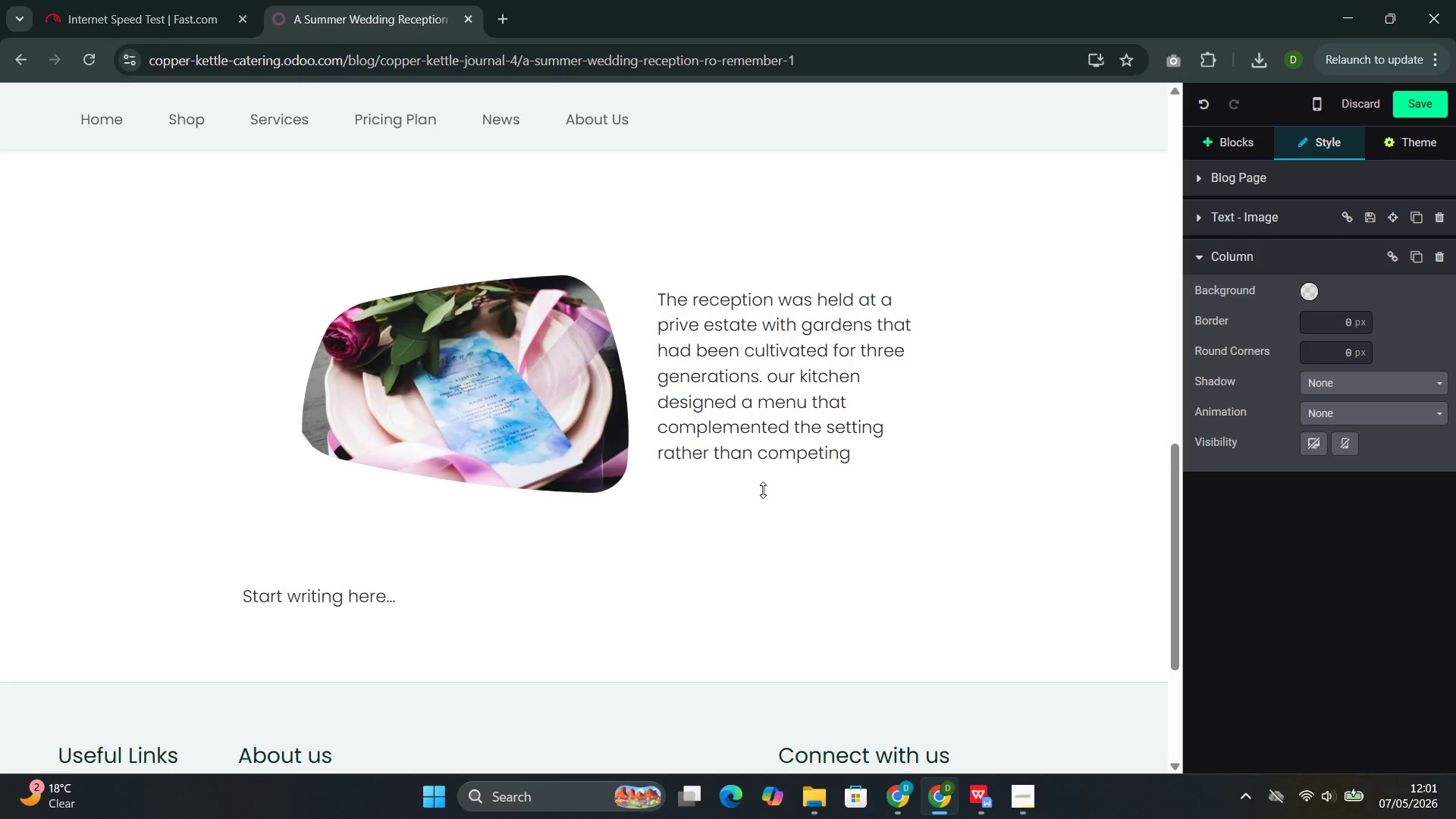 
wait(20.41)
 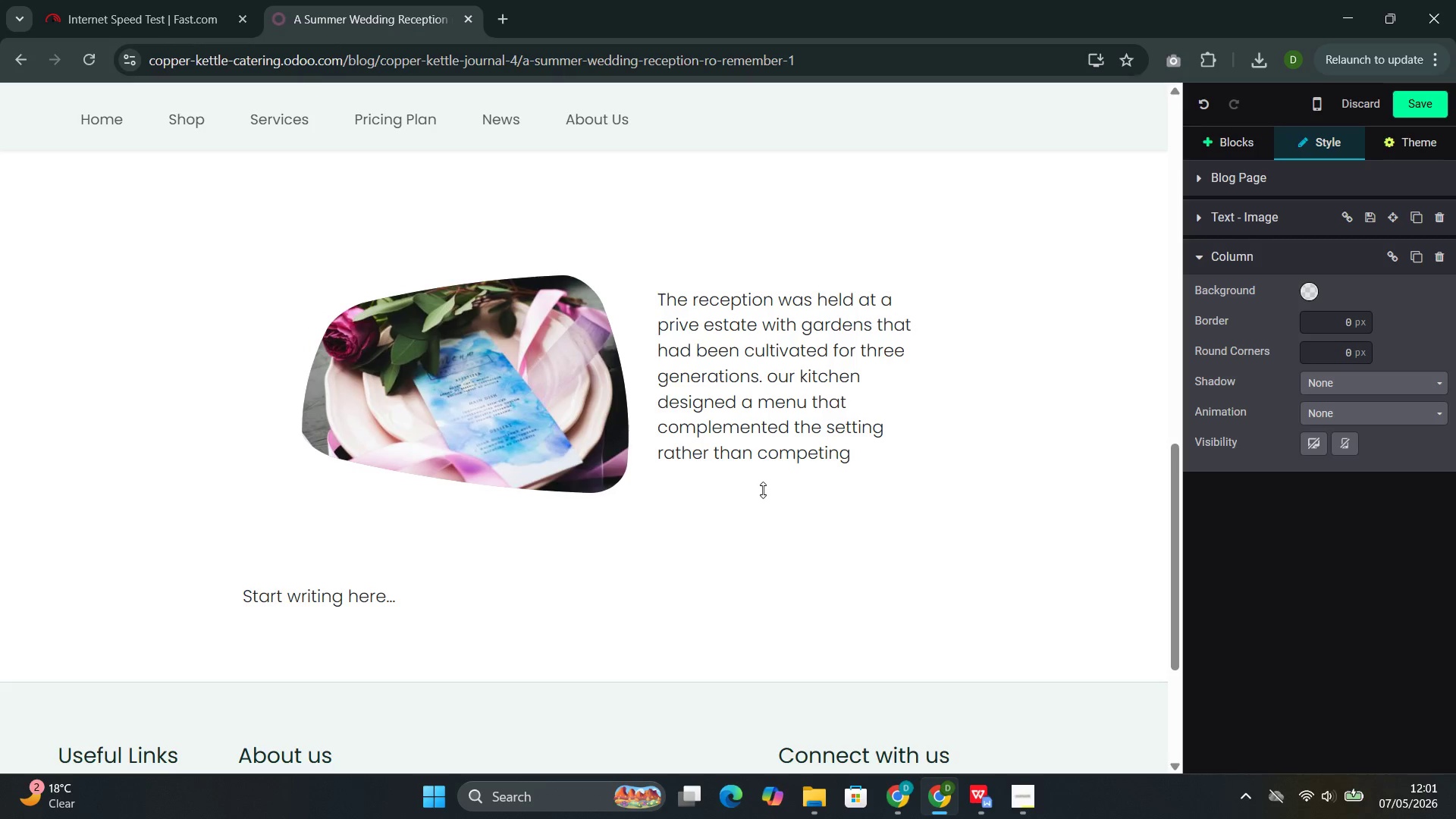 
key(Space)
 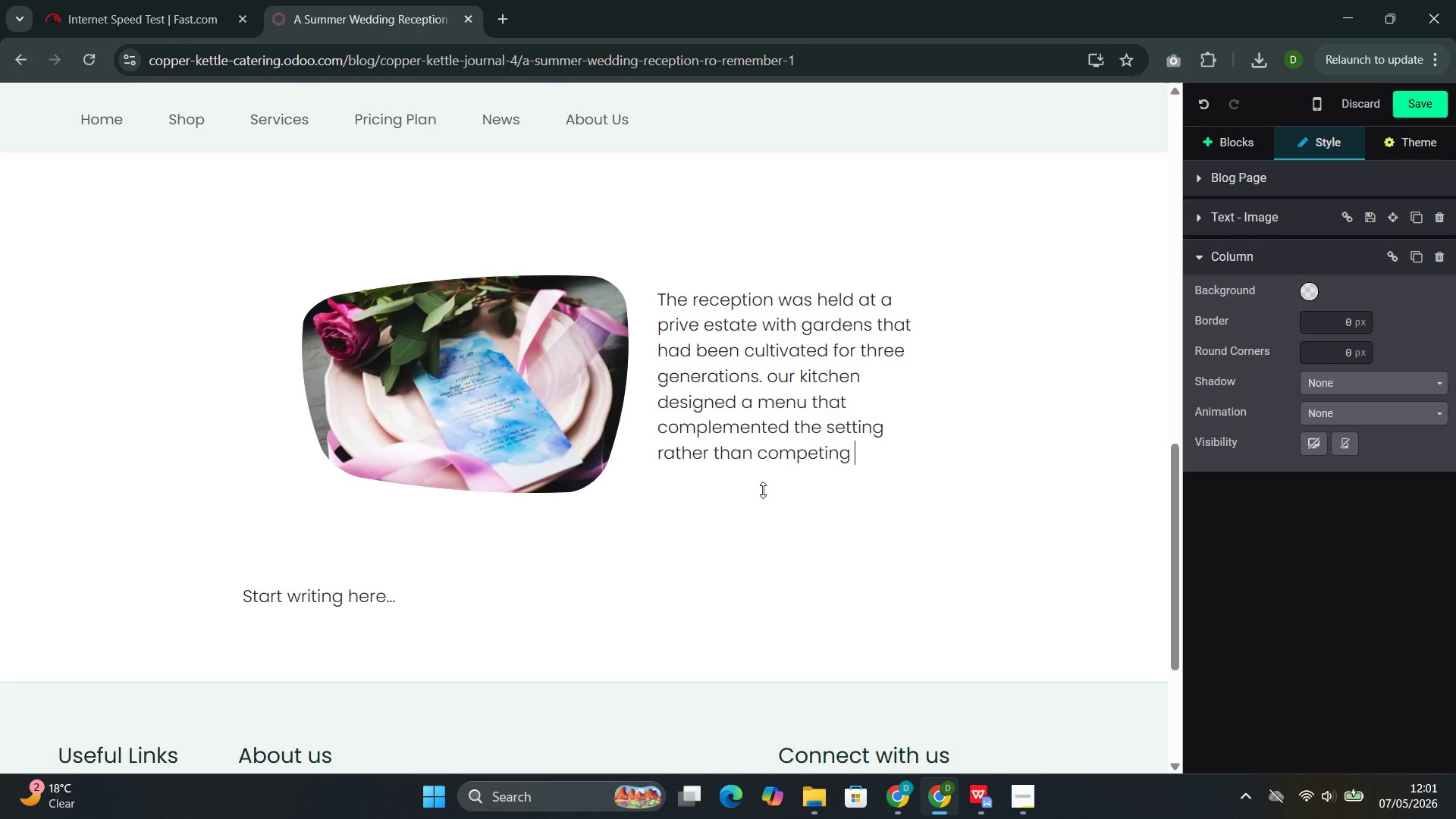 
type(with it . E)
 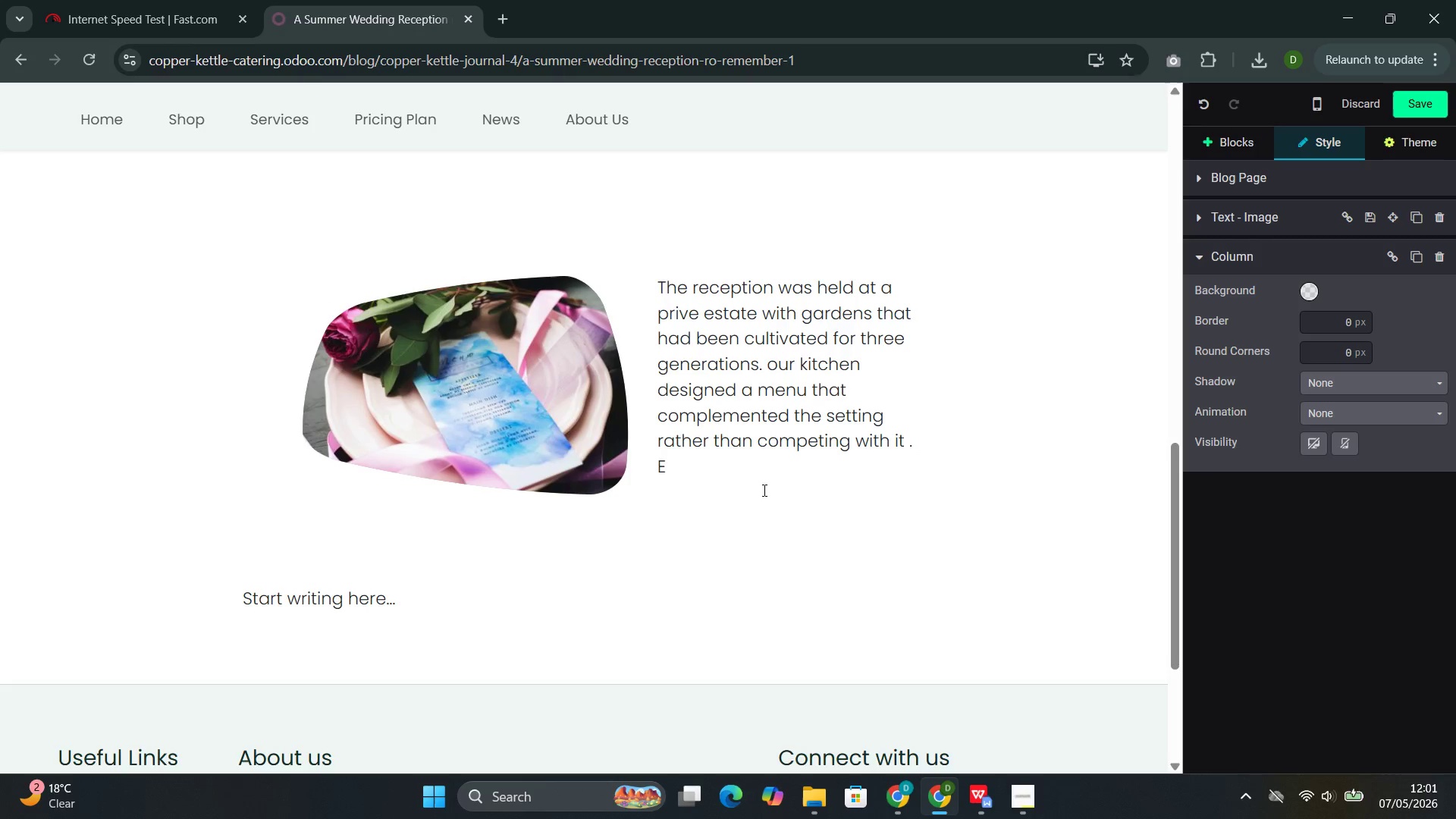 
left_click([909, 449])
 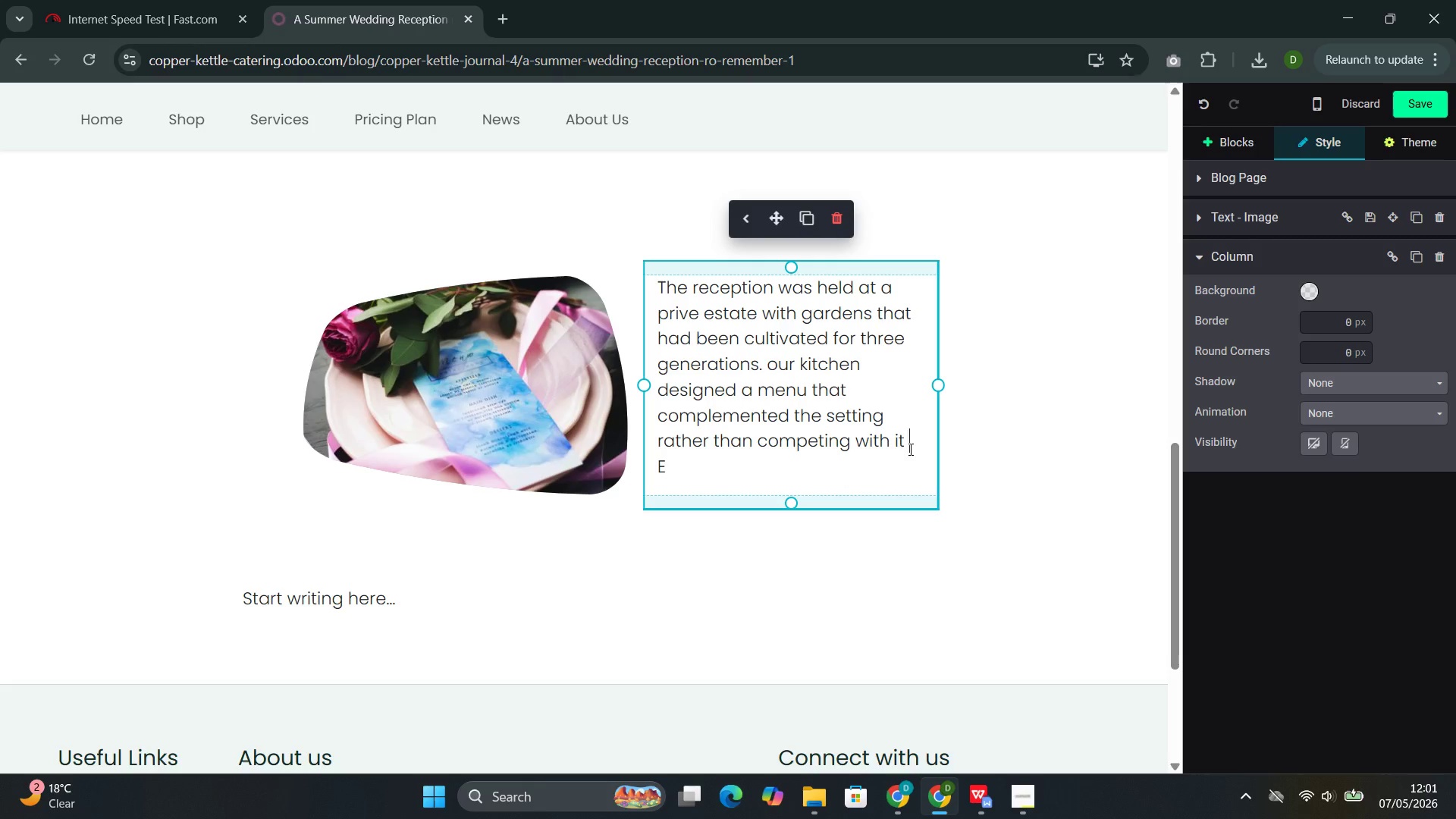 
key(Backspace)
 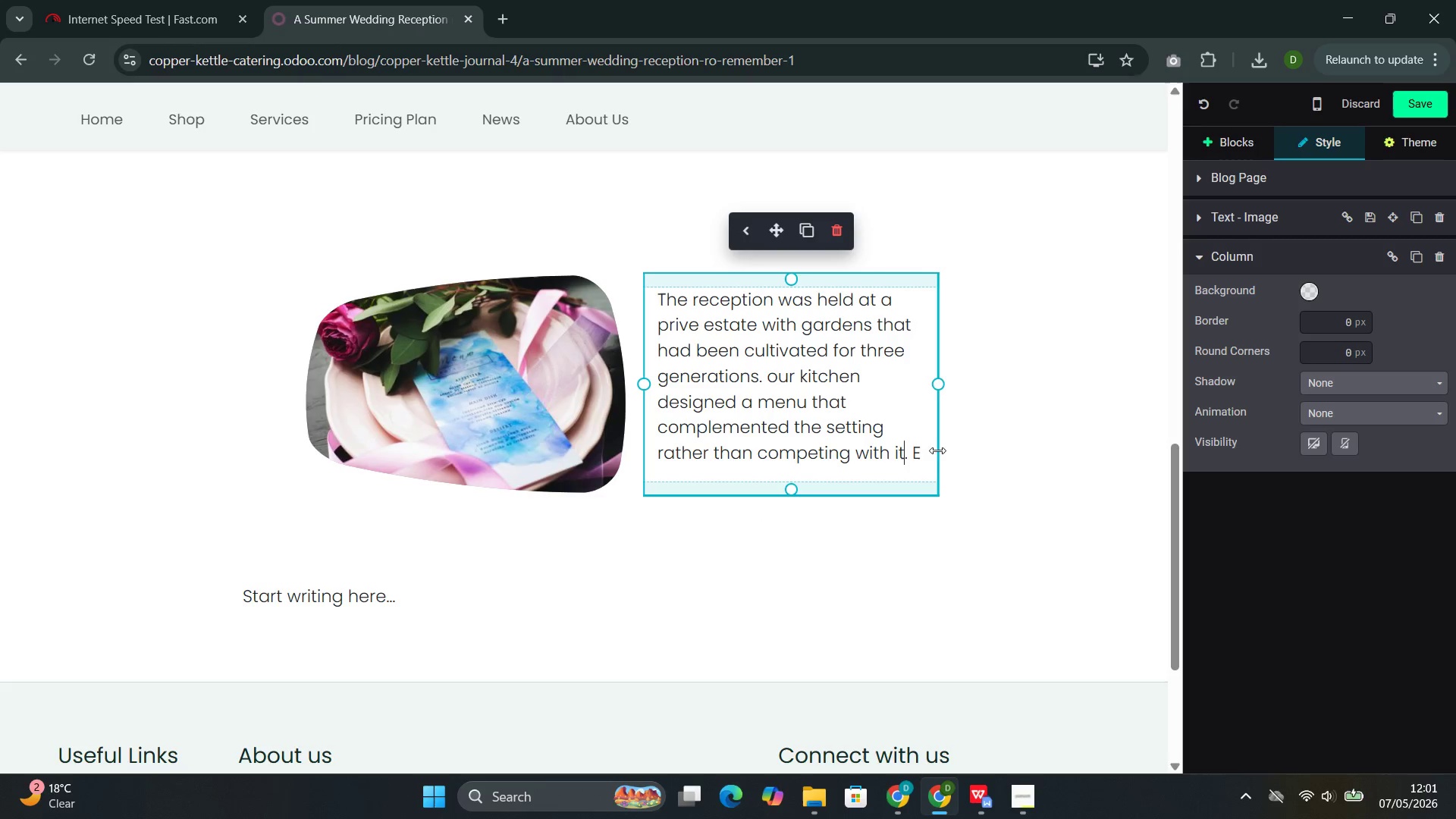 
left_click([928, 452])
 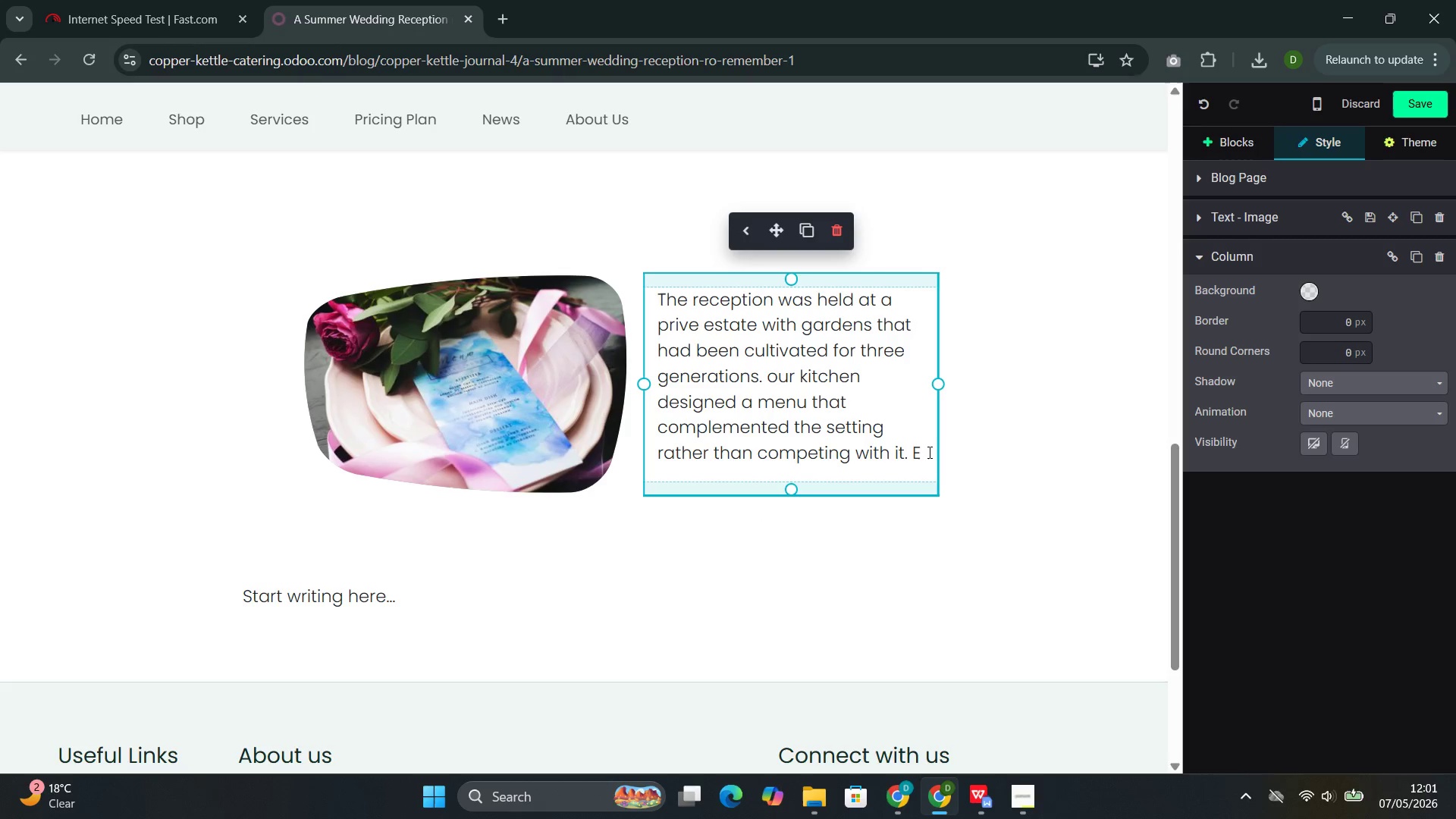 
type(very si)
key(Backspace)
key(Backspace)
type(dish was built around )
 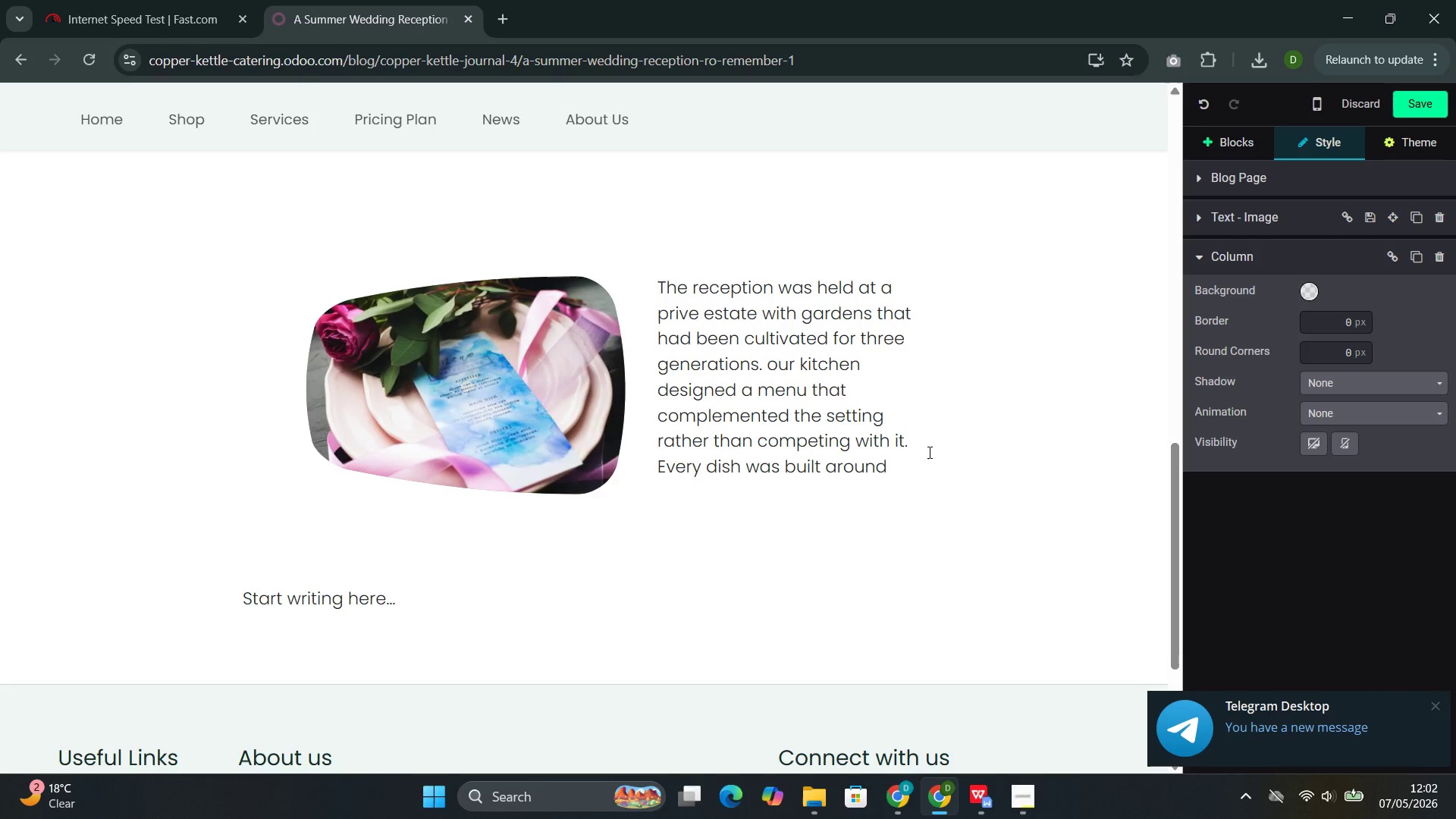 
type(ingredient )
key(Backspace)
type(s )
 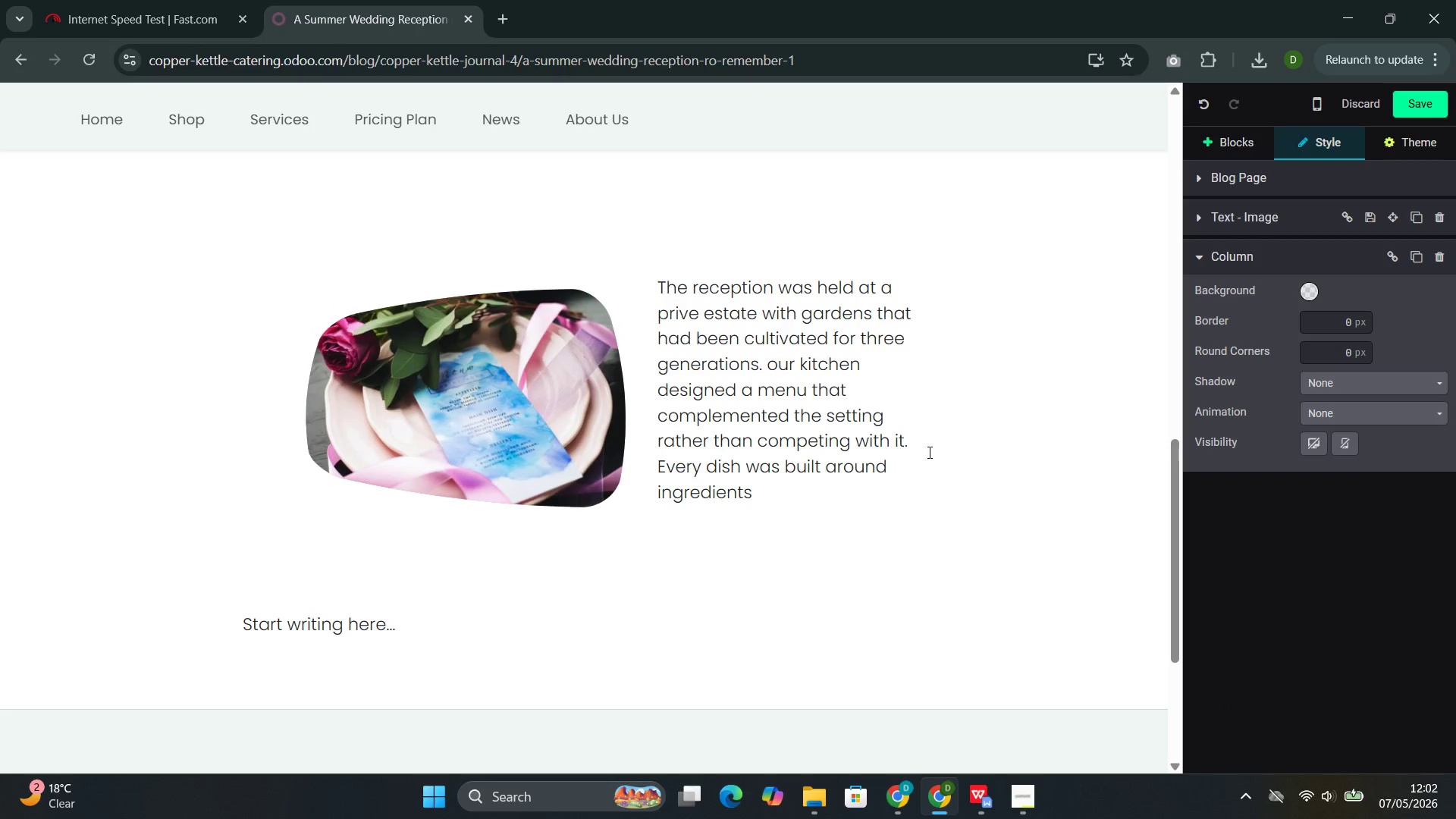 
wait(11.31)
 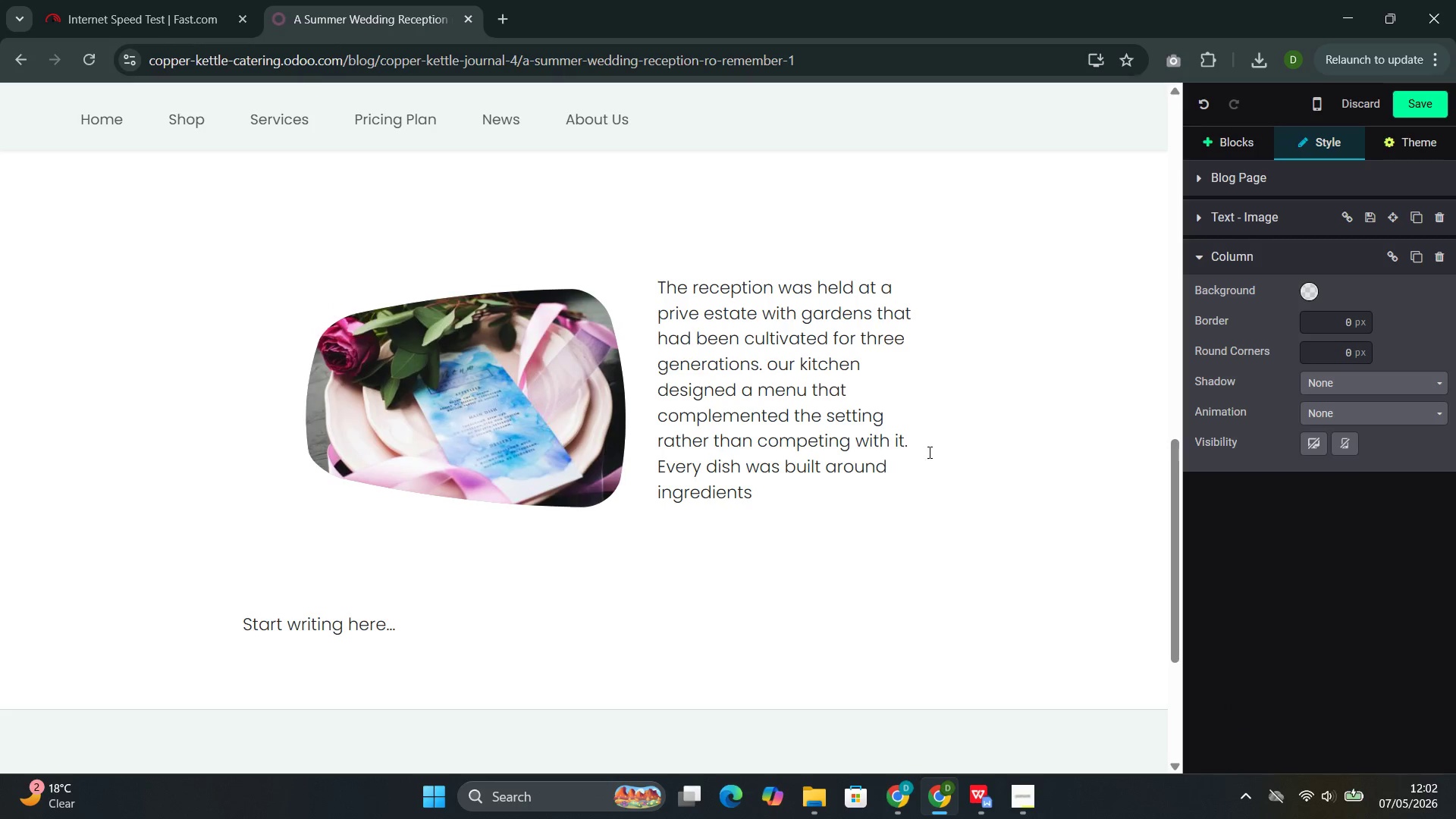 
type(at their seasonal peak--)
 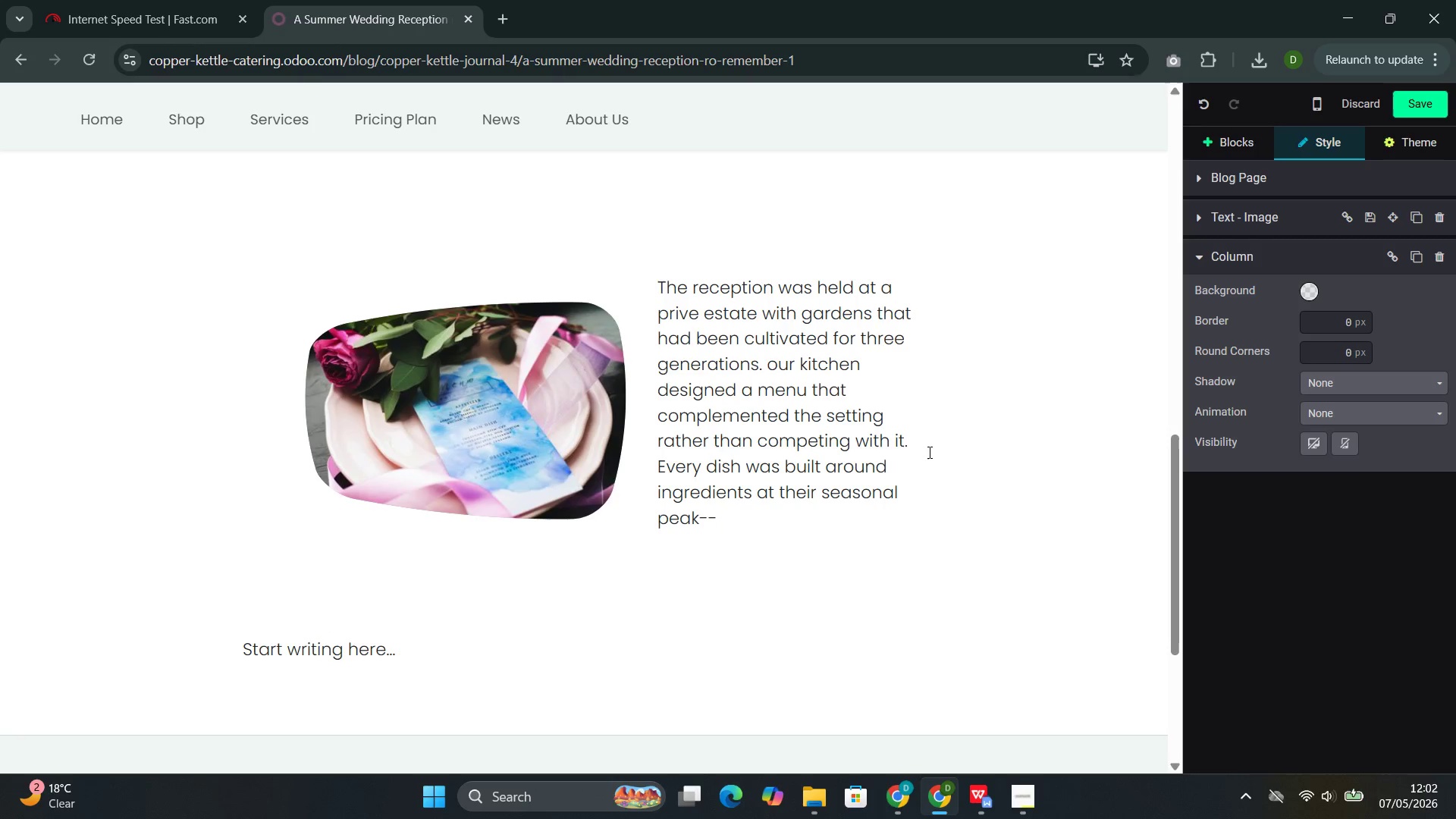 
type(tomatoes that tasted like summer itself )
key(Backspace)
type(, herbs cut that )
 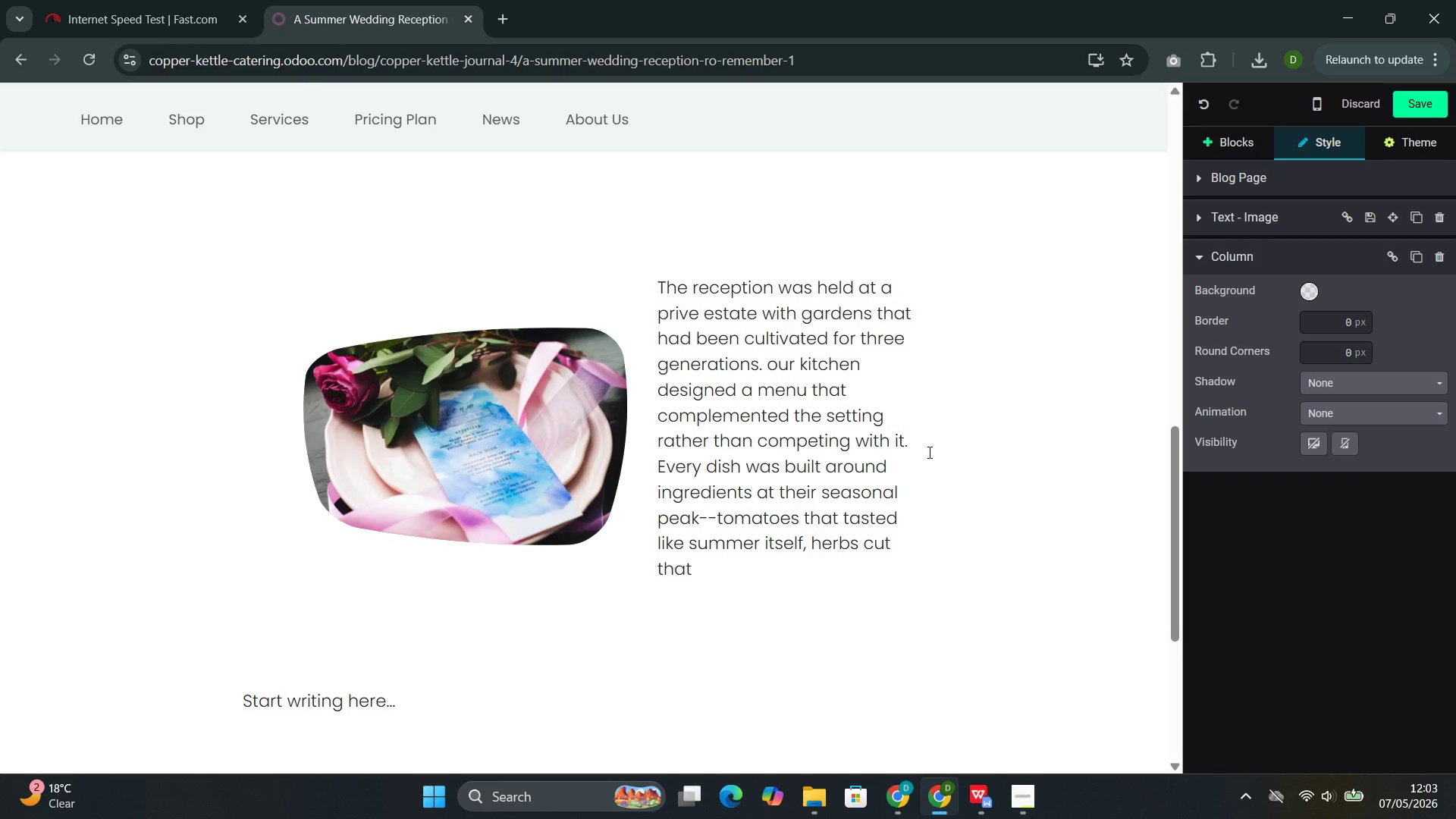 
wait(19.7)
 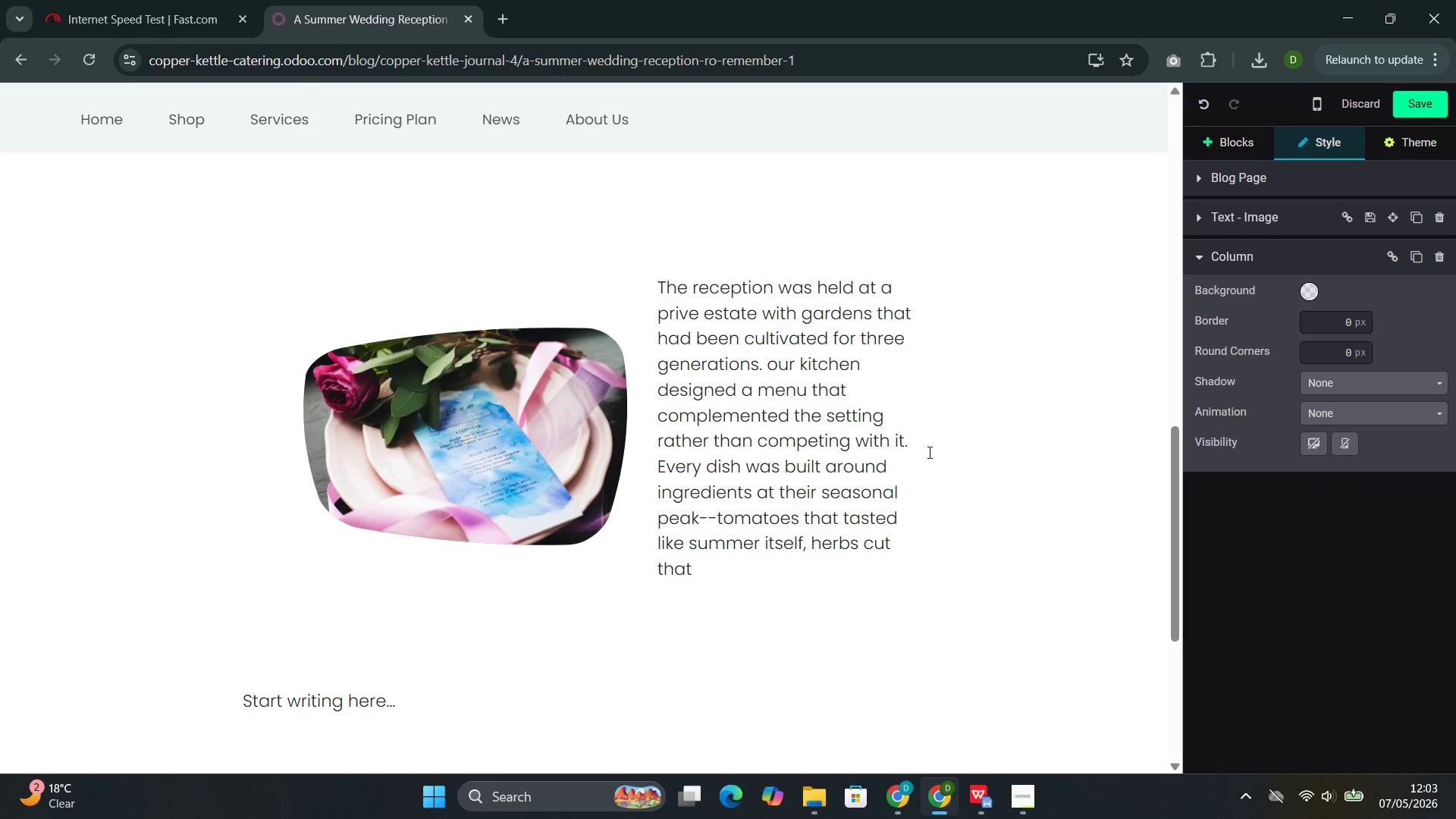 
type(mori)
key(Backspace)
type(ning.)
key(Backspace)
type(, and seafood sourced from water )
key(Backspace)
type(s less than a days )
 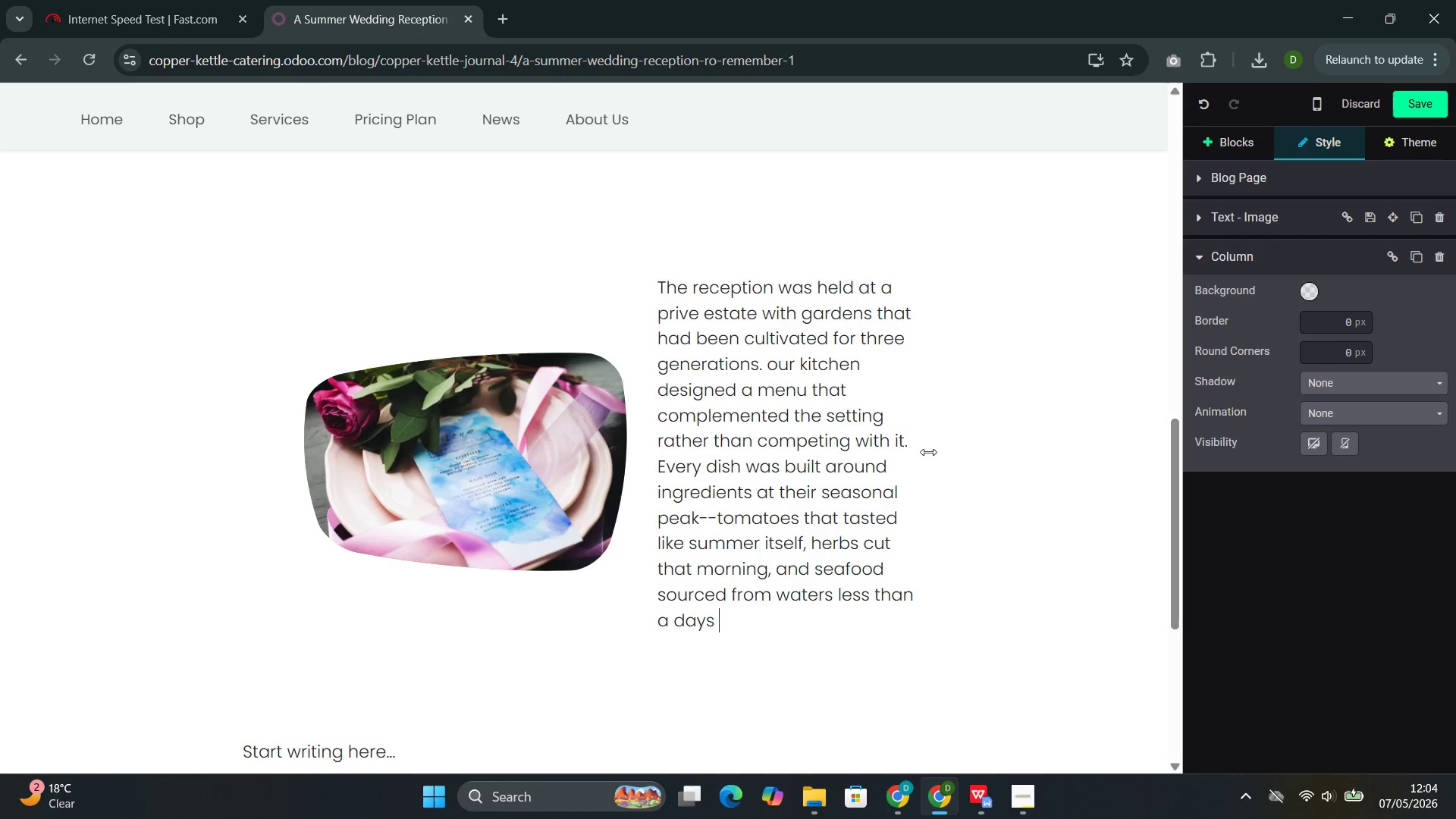 
wait(13.56)
 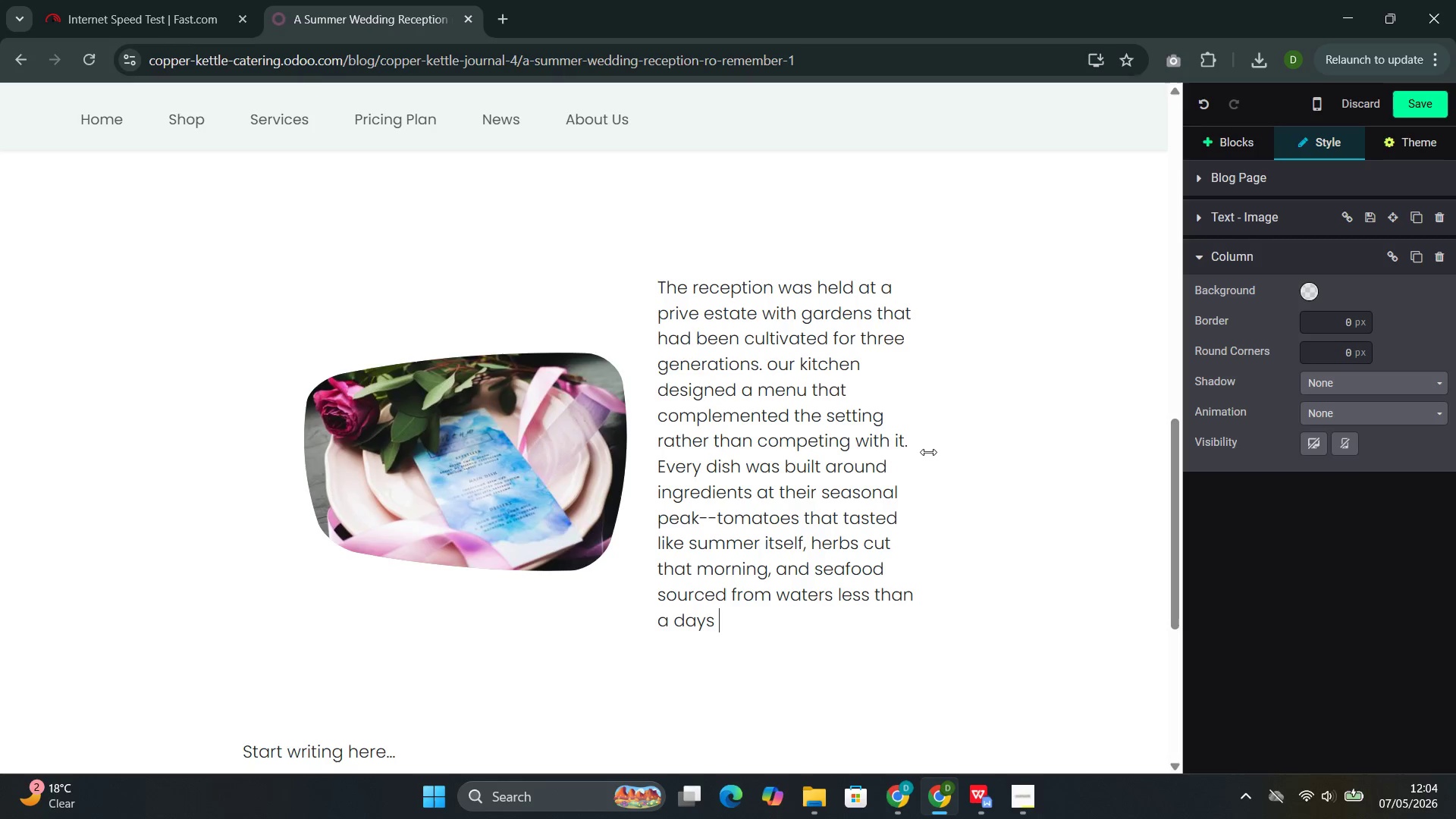 
key(ArrowLeft)
 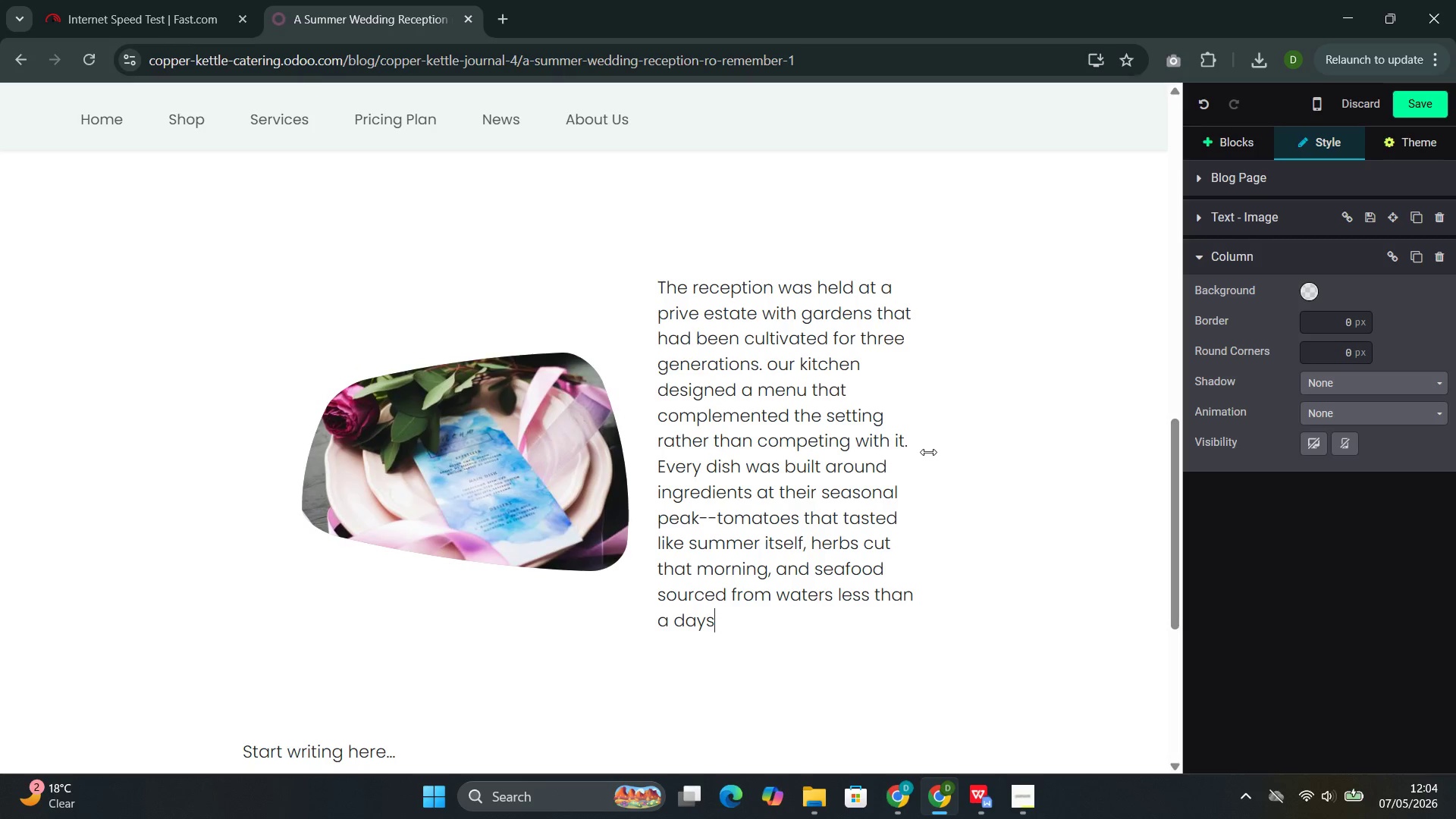 
key(ArrowLeft)
 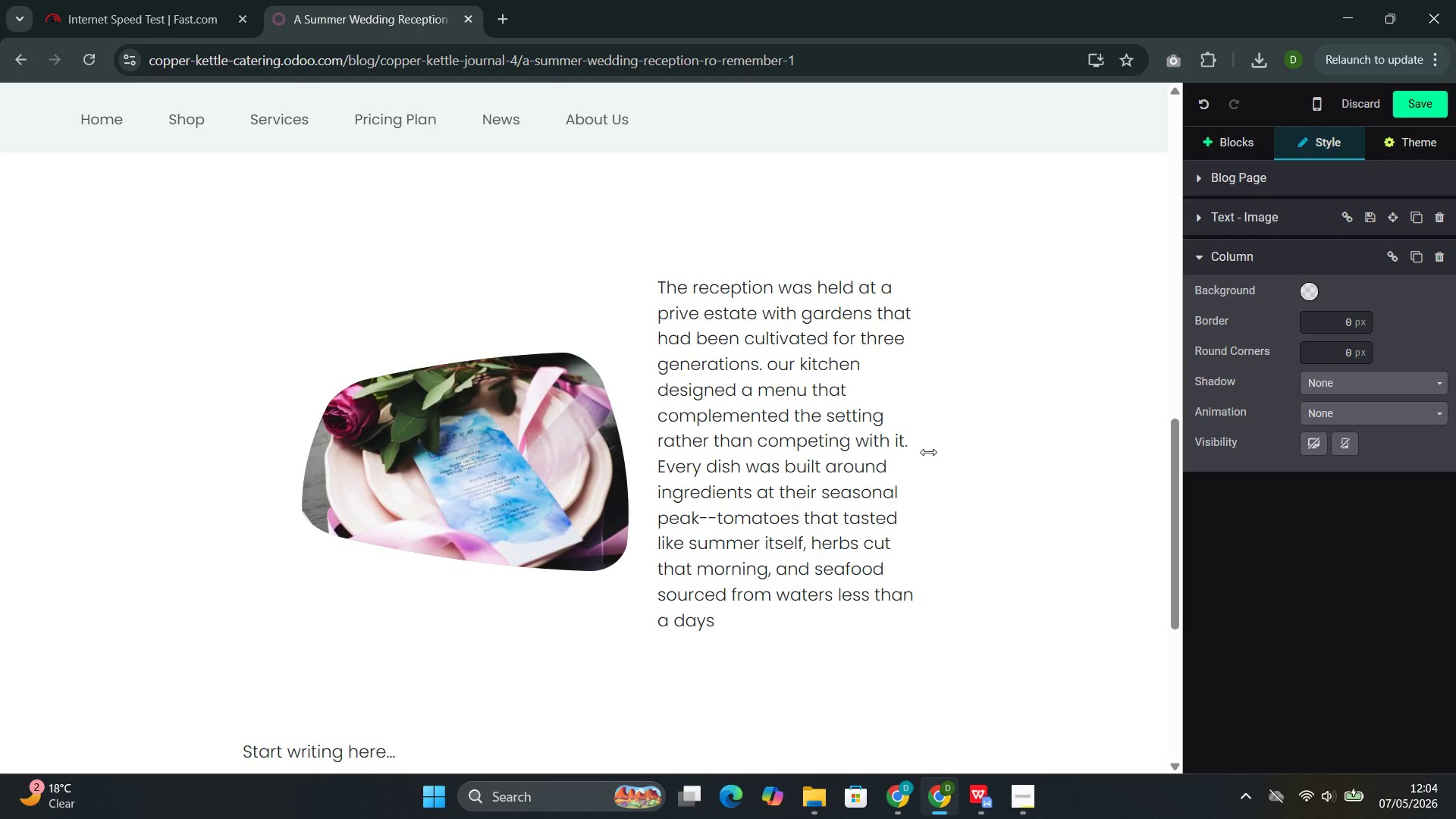 
key(Quote)
 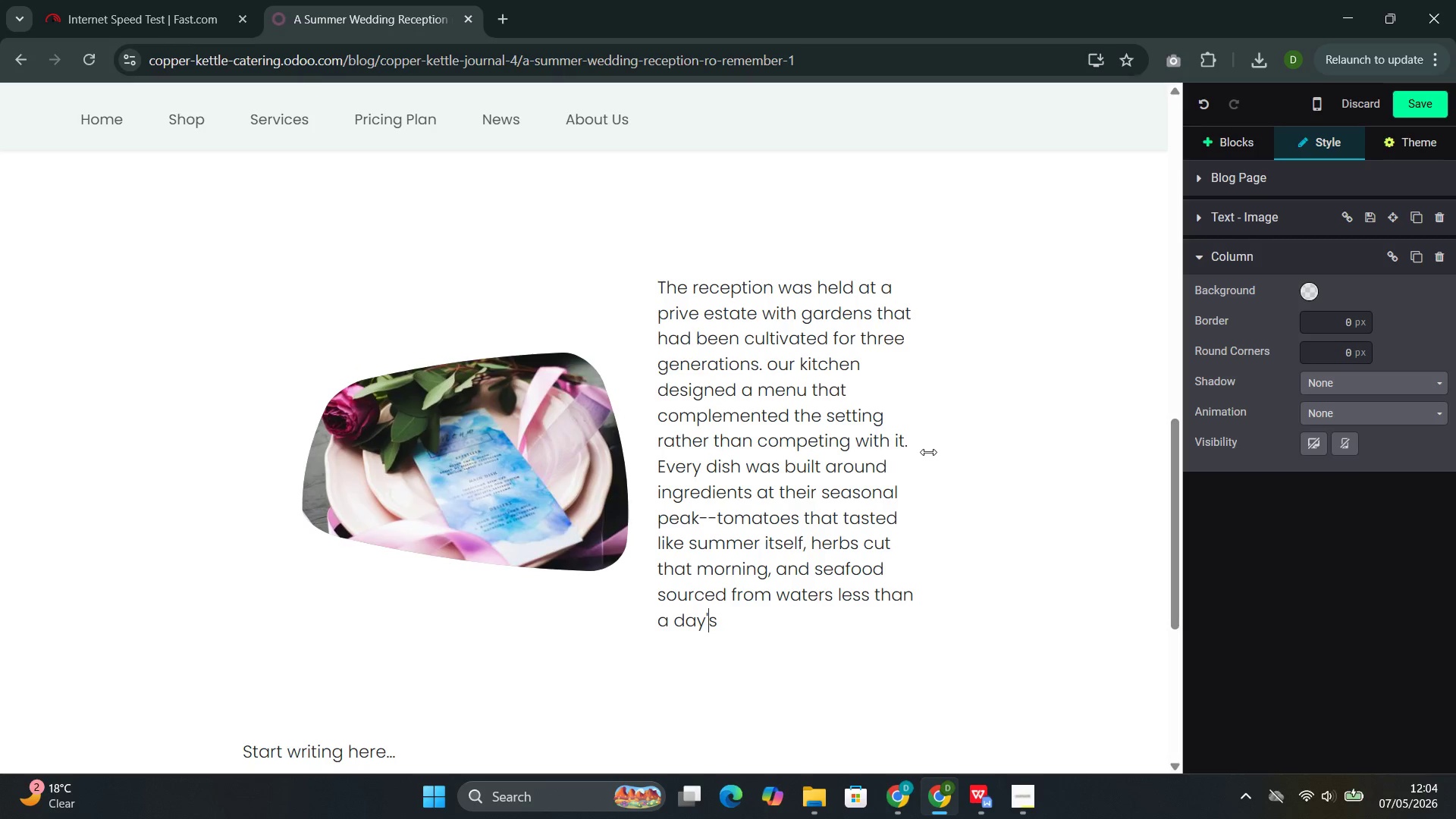 
key(ArrowRight)
 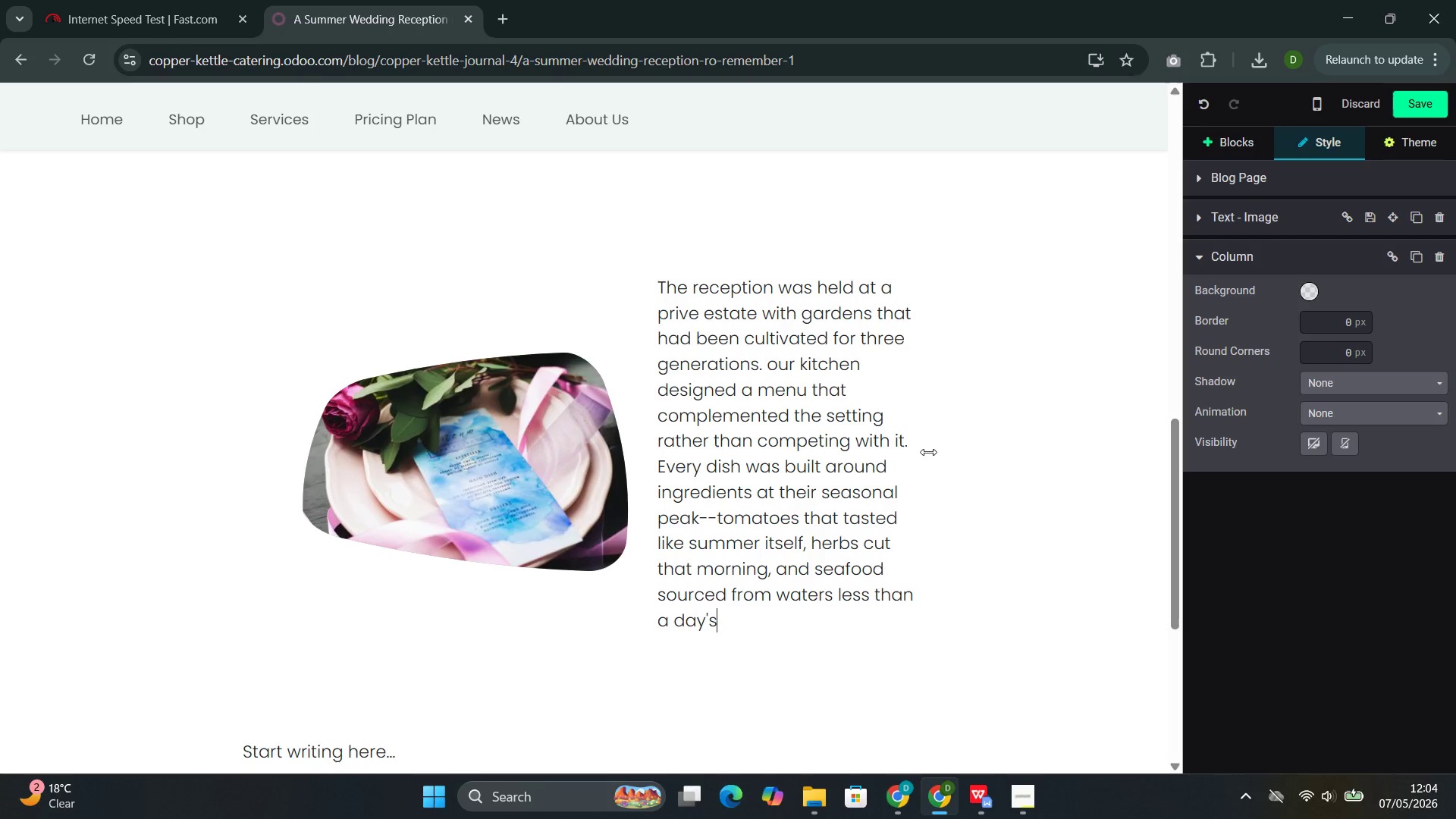 
key(ArrowRight)
 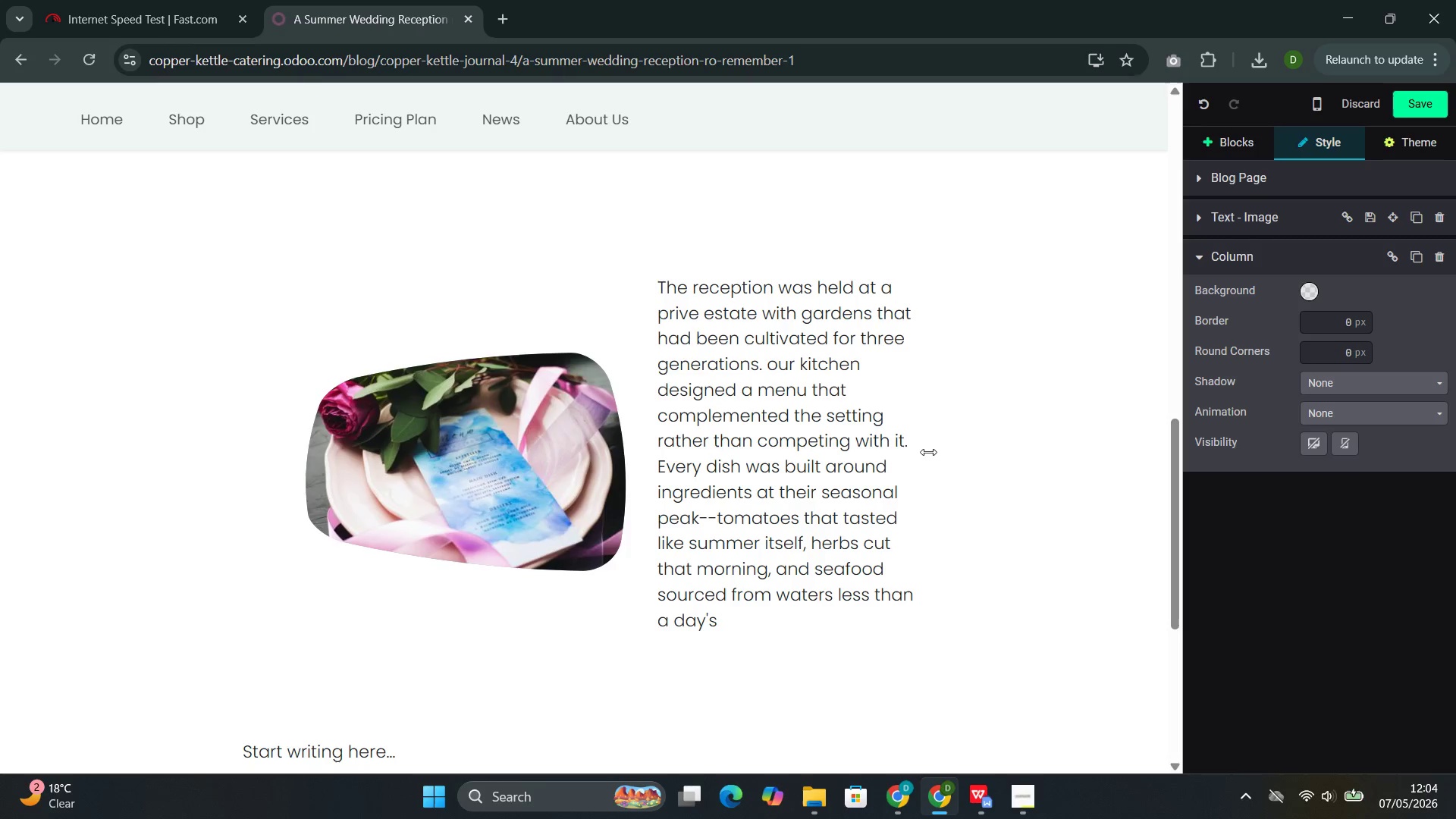 
type(travel from the venue.)
 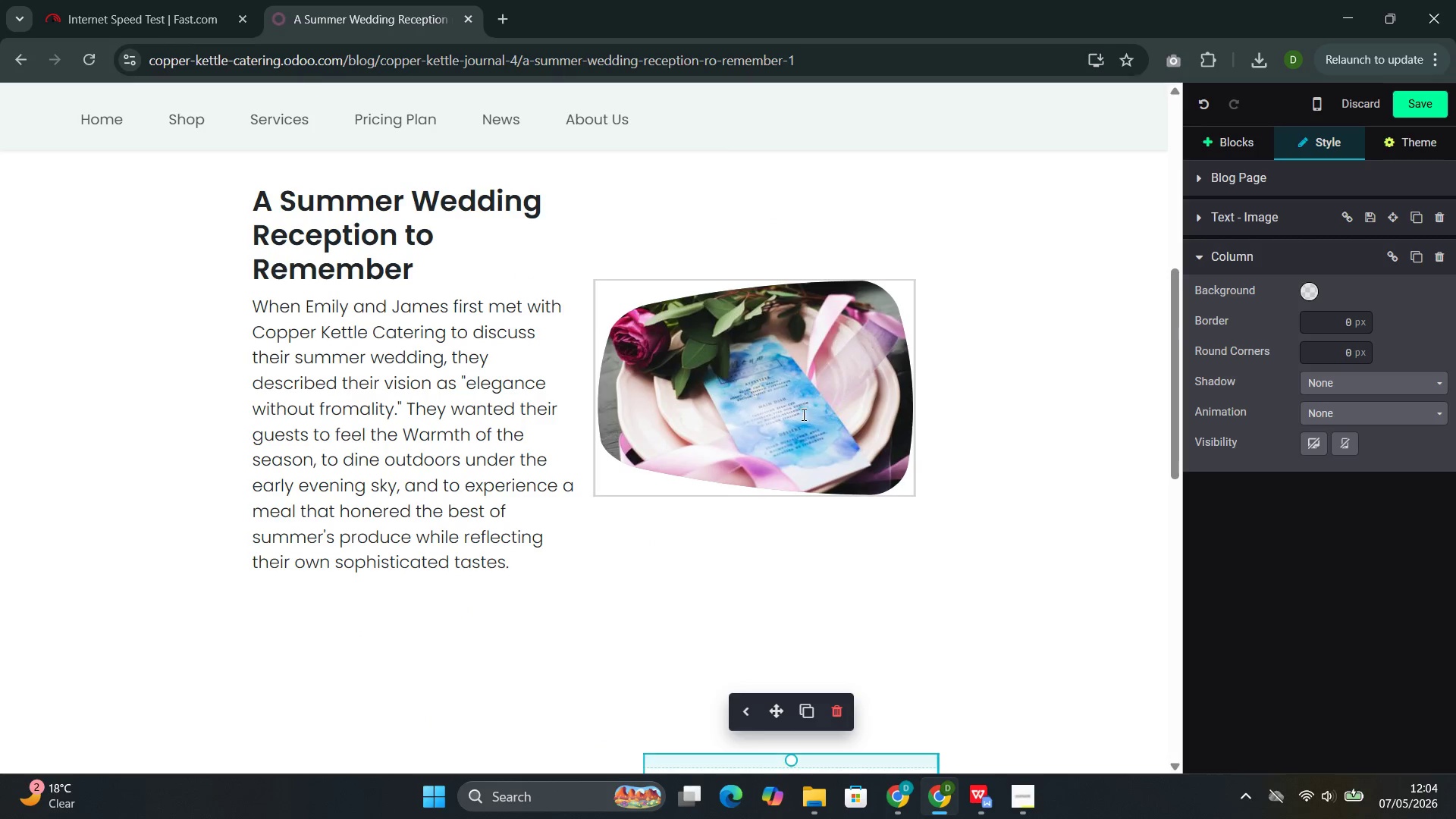 
wait(5.22)
 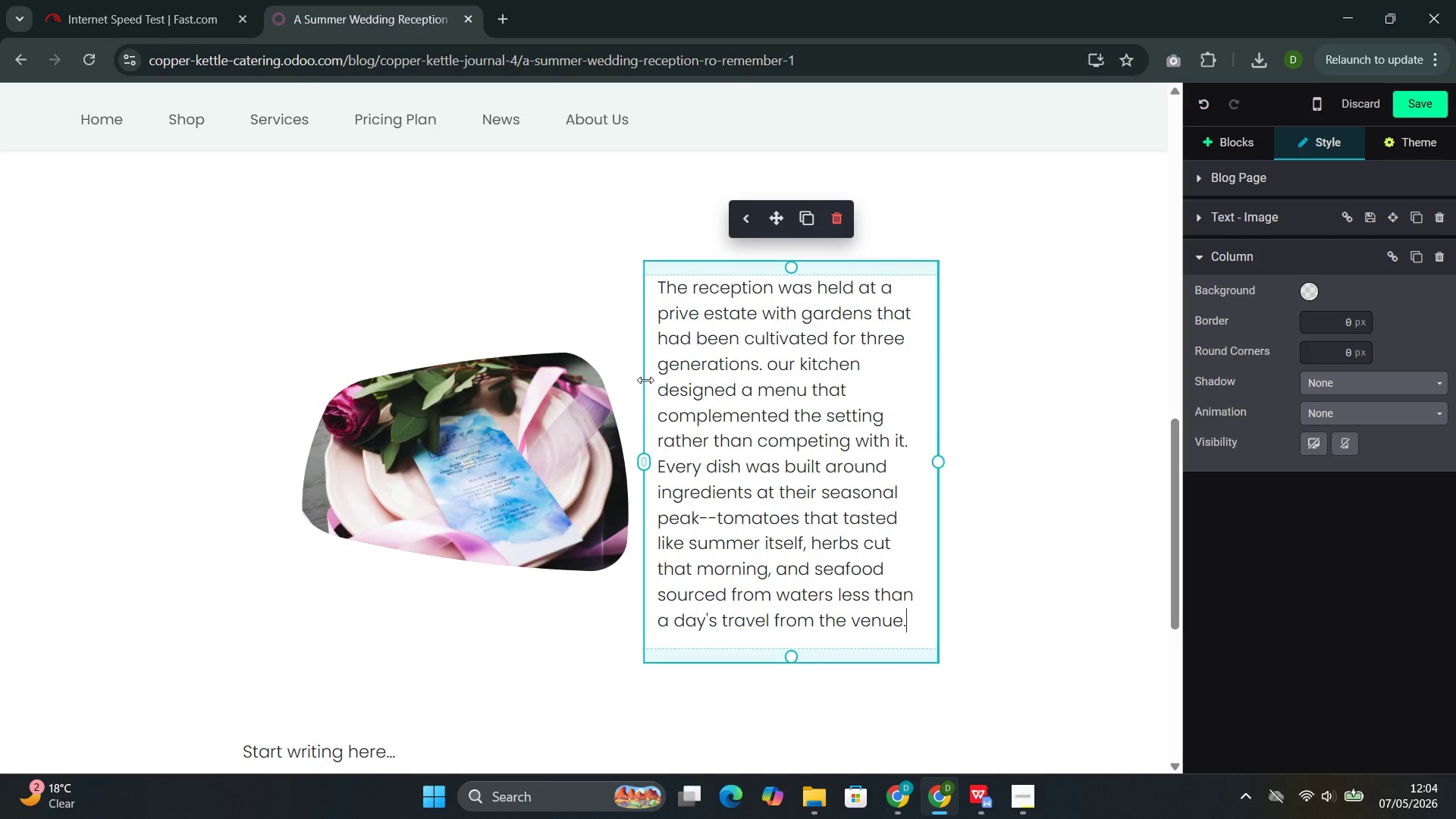 
left_click([545, 468])
 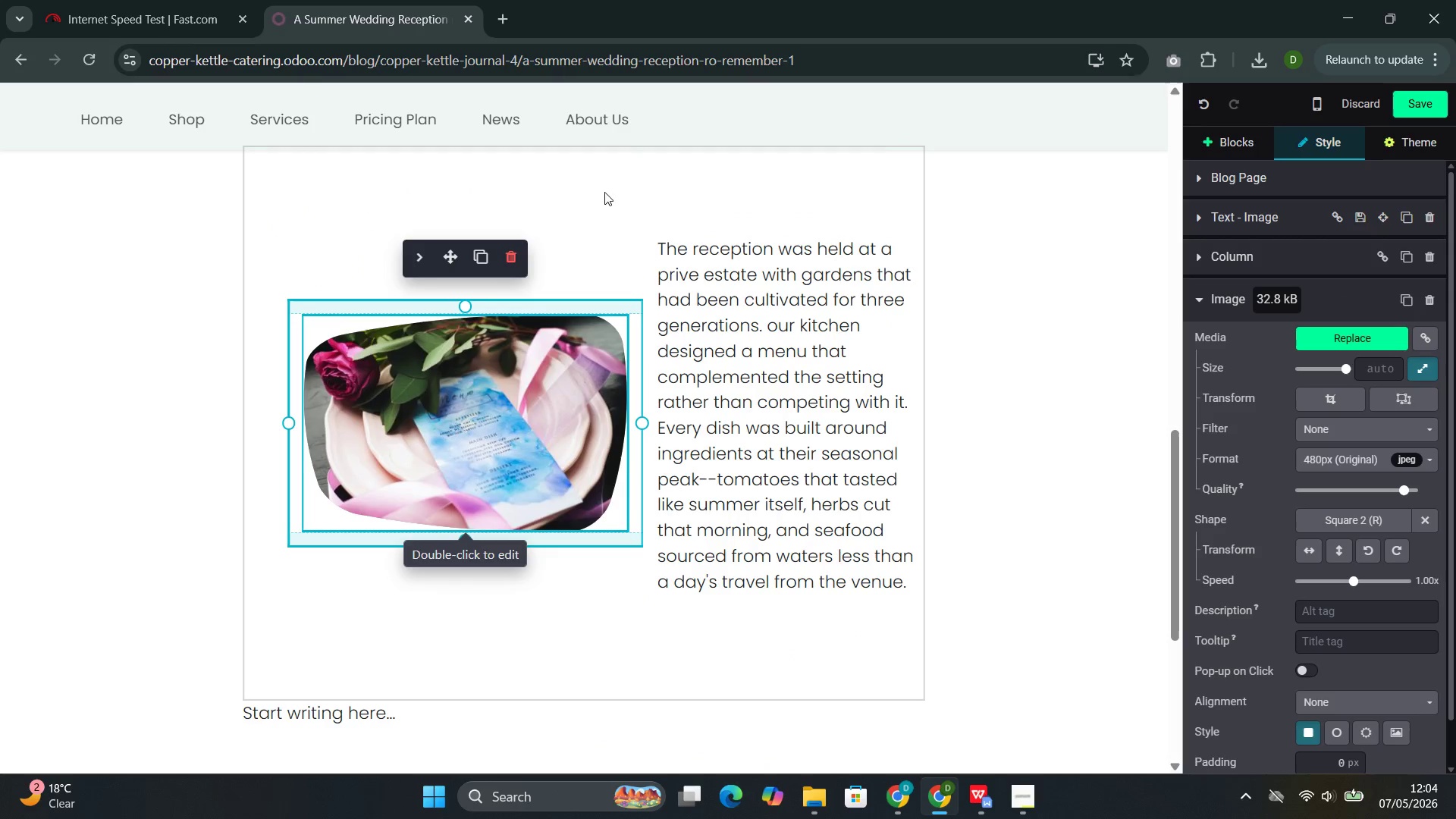 
left_click([606, 213])
 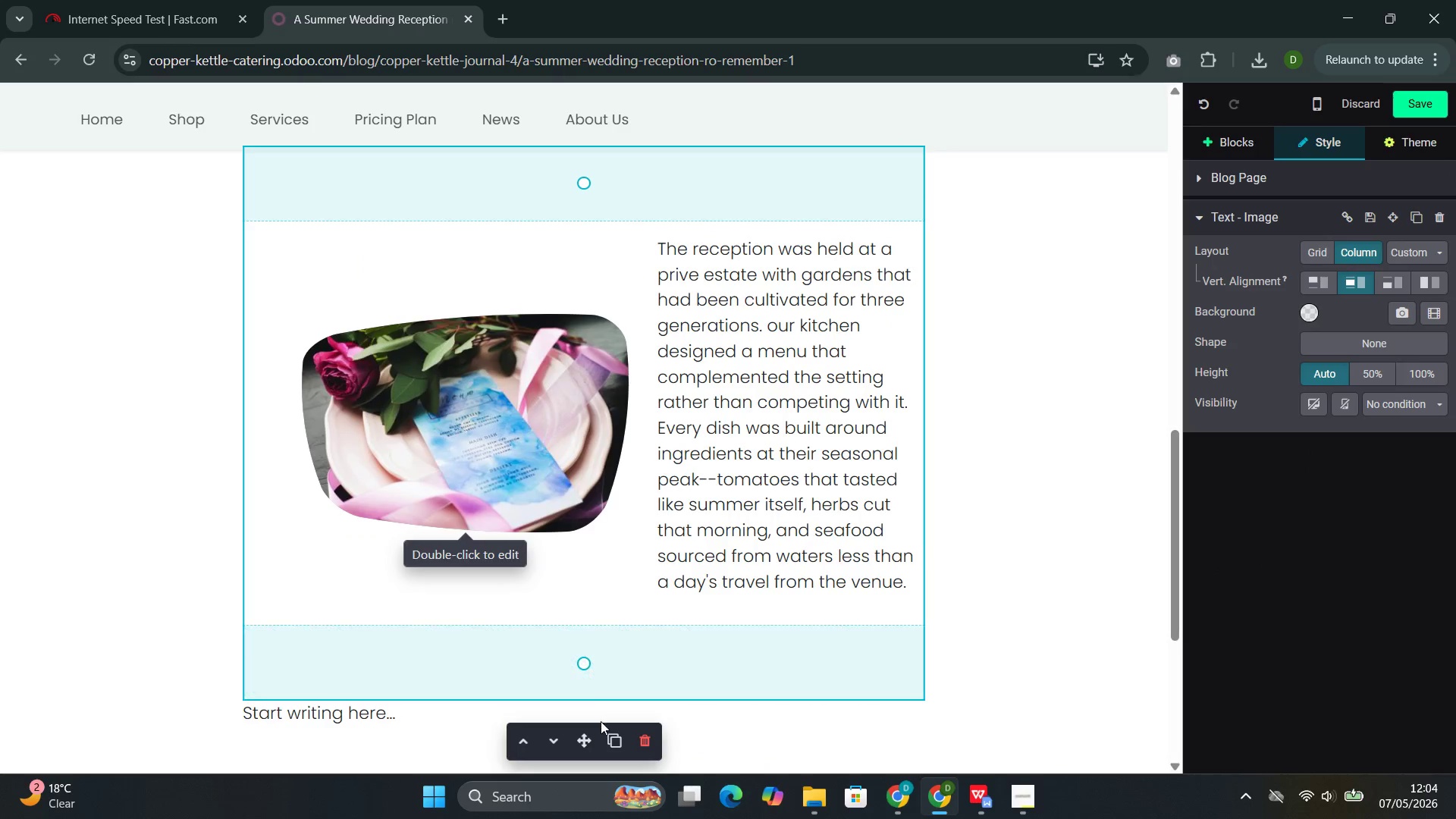 
left_click([616, 728])
 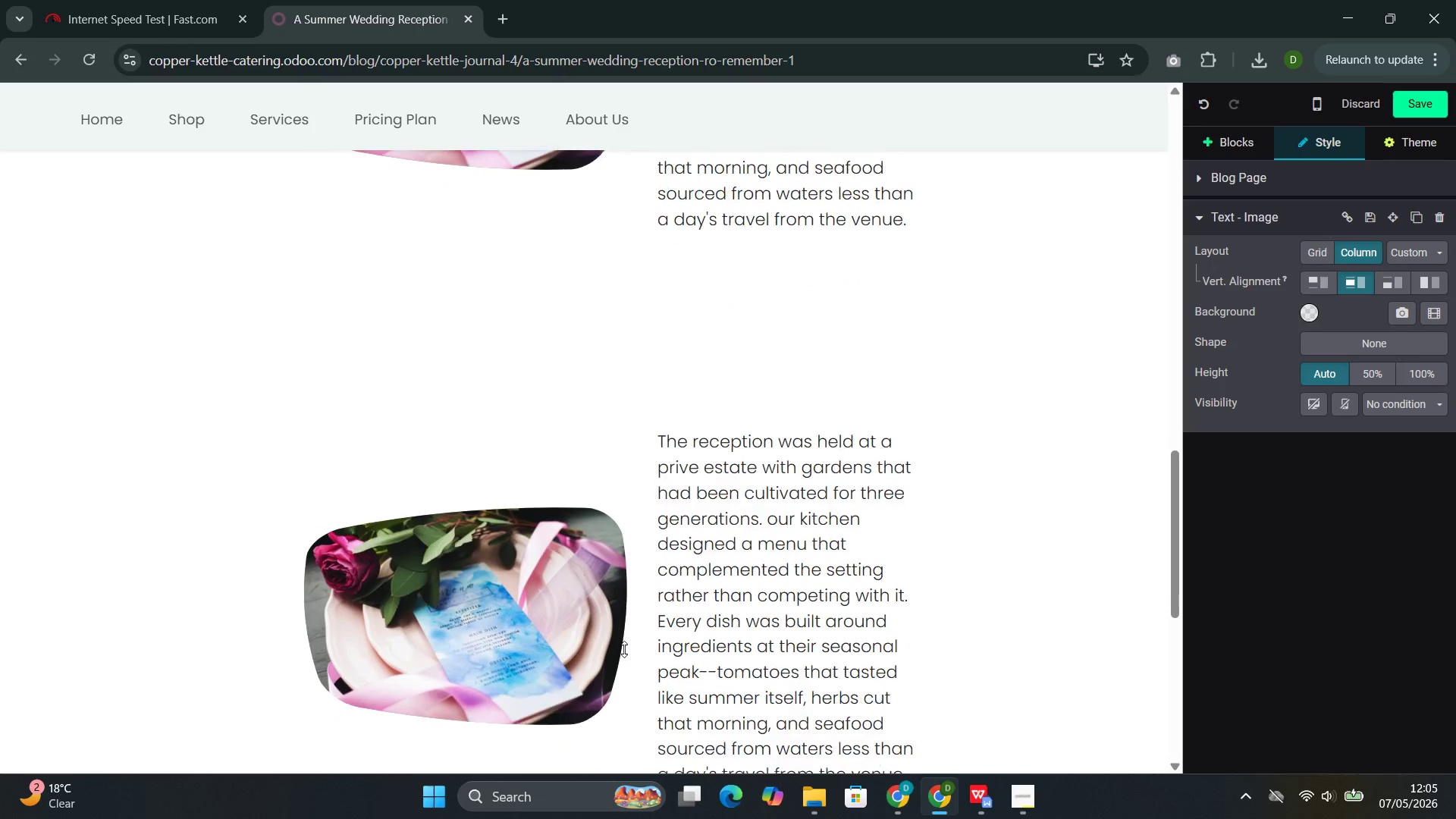 
left_click([535, 604])
 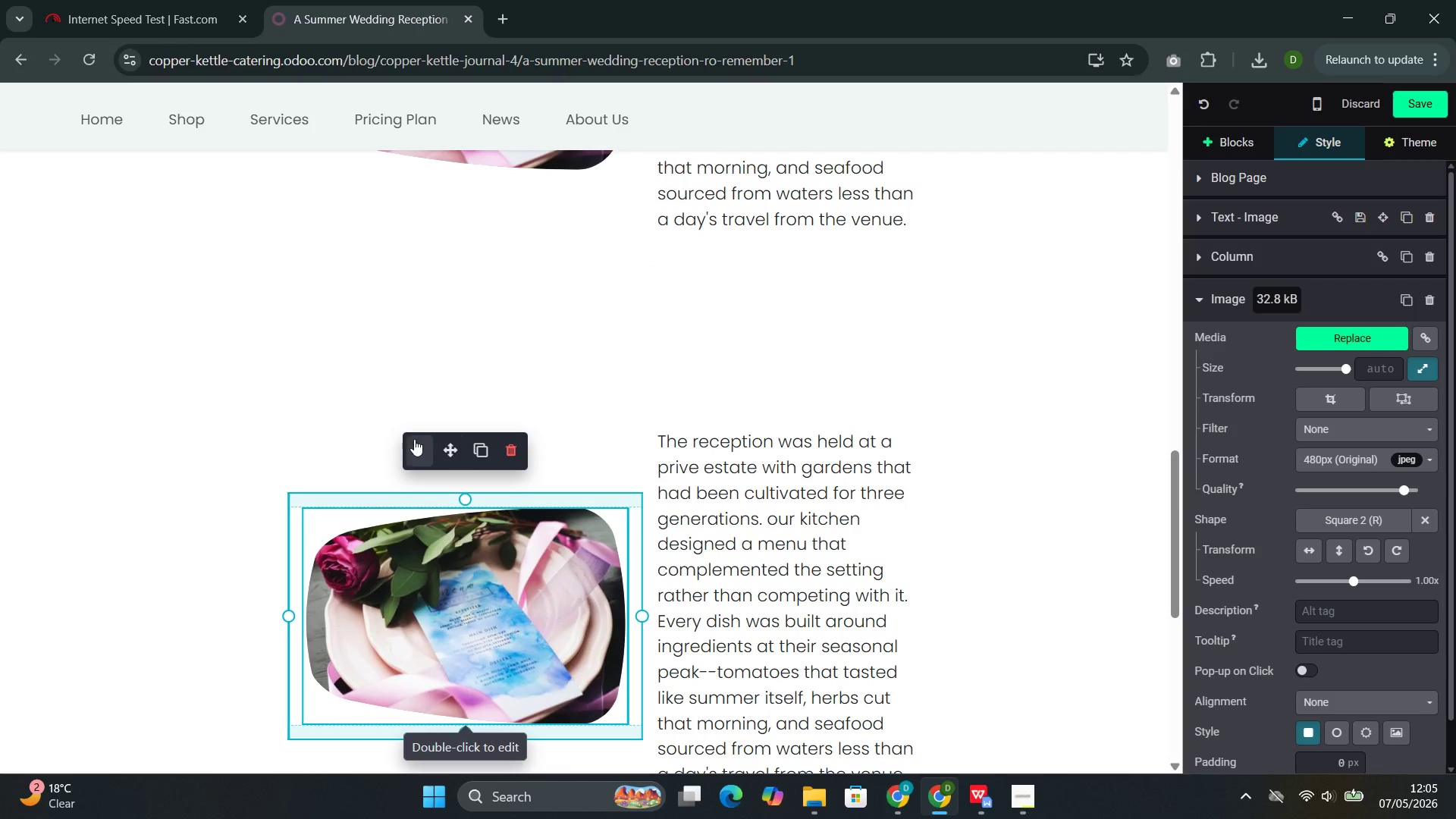 
left_click([419, 442])
 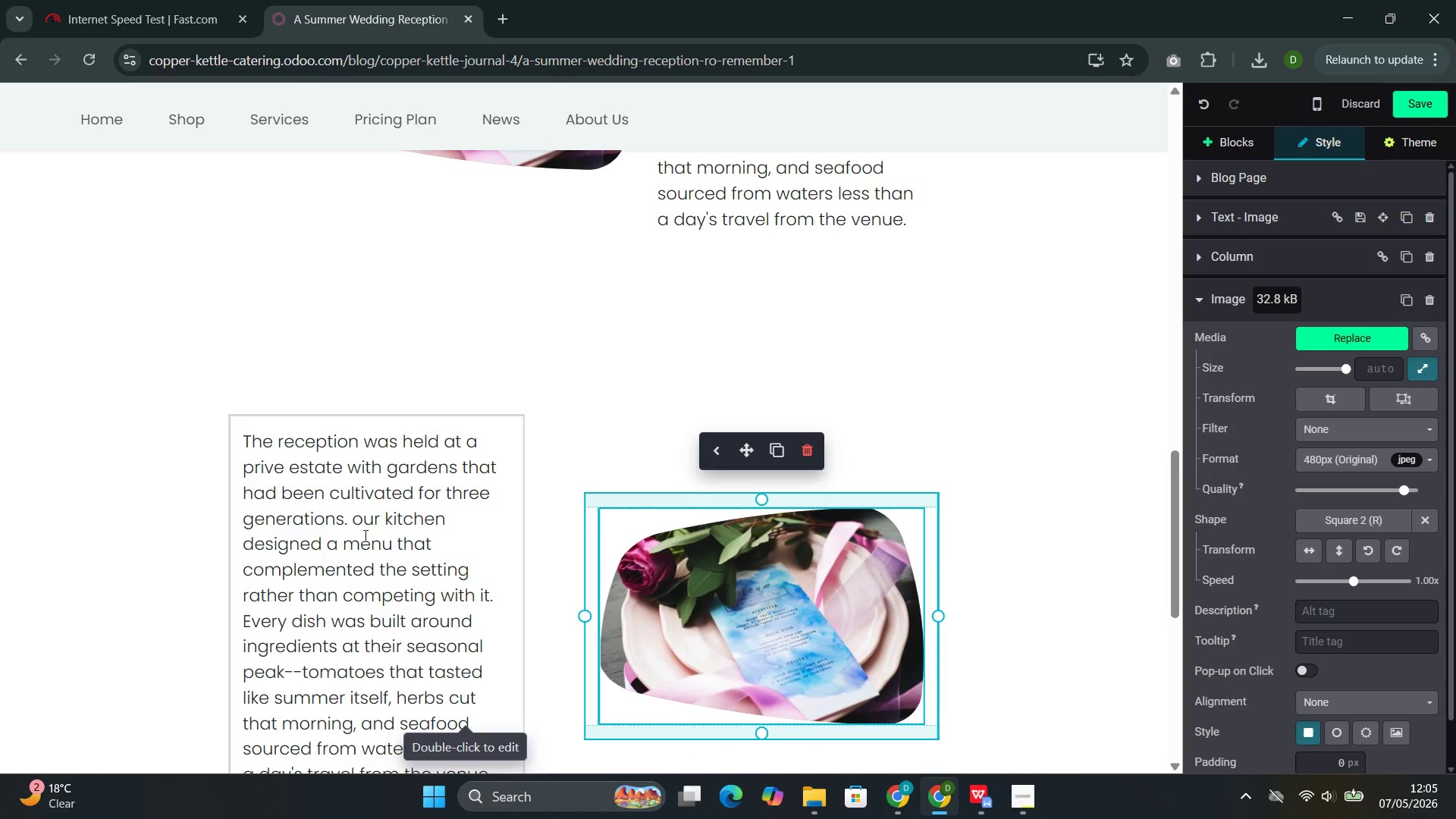 
double_click([366, 543])
 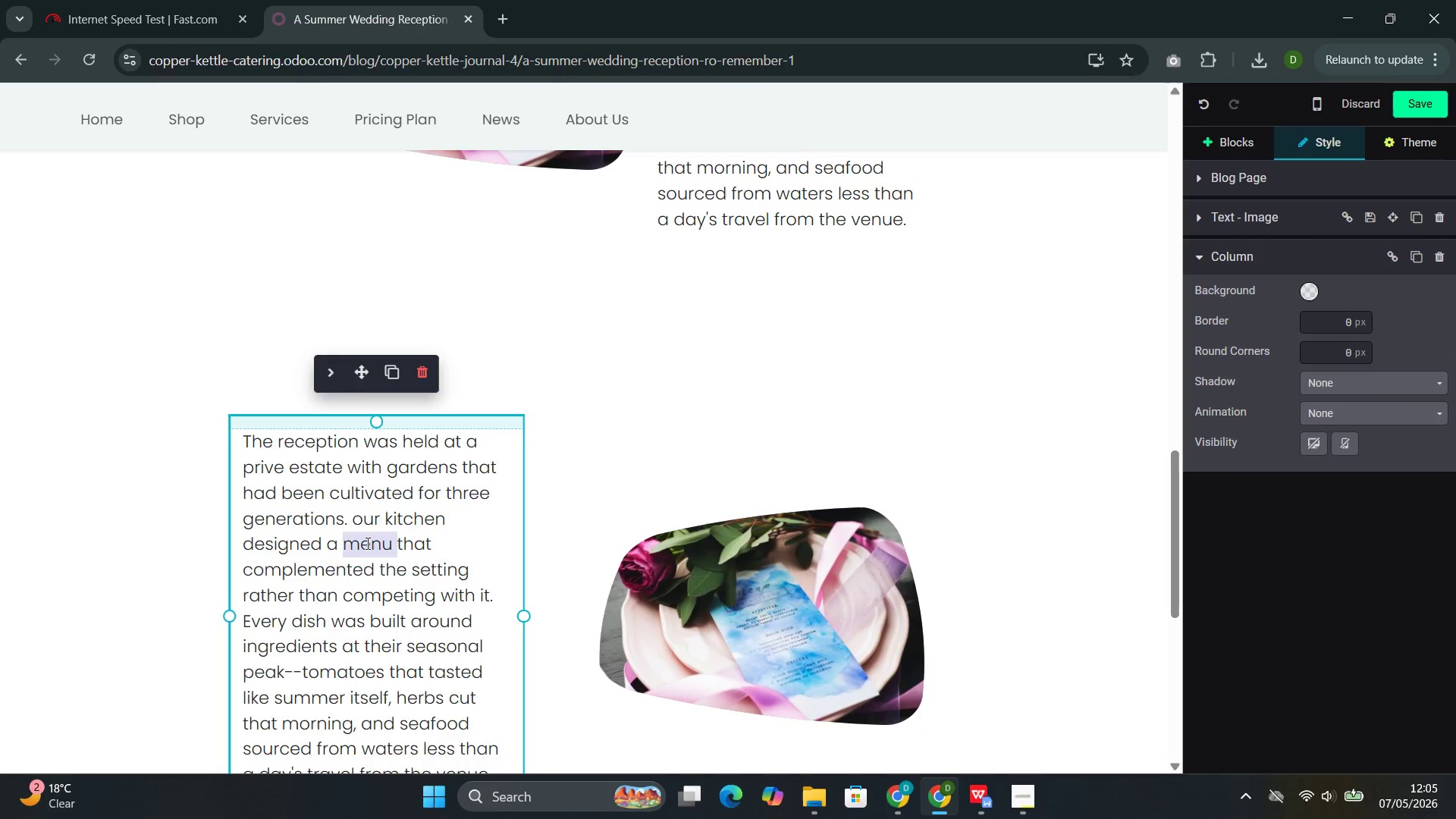 
triple_click([366, 543])
 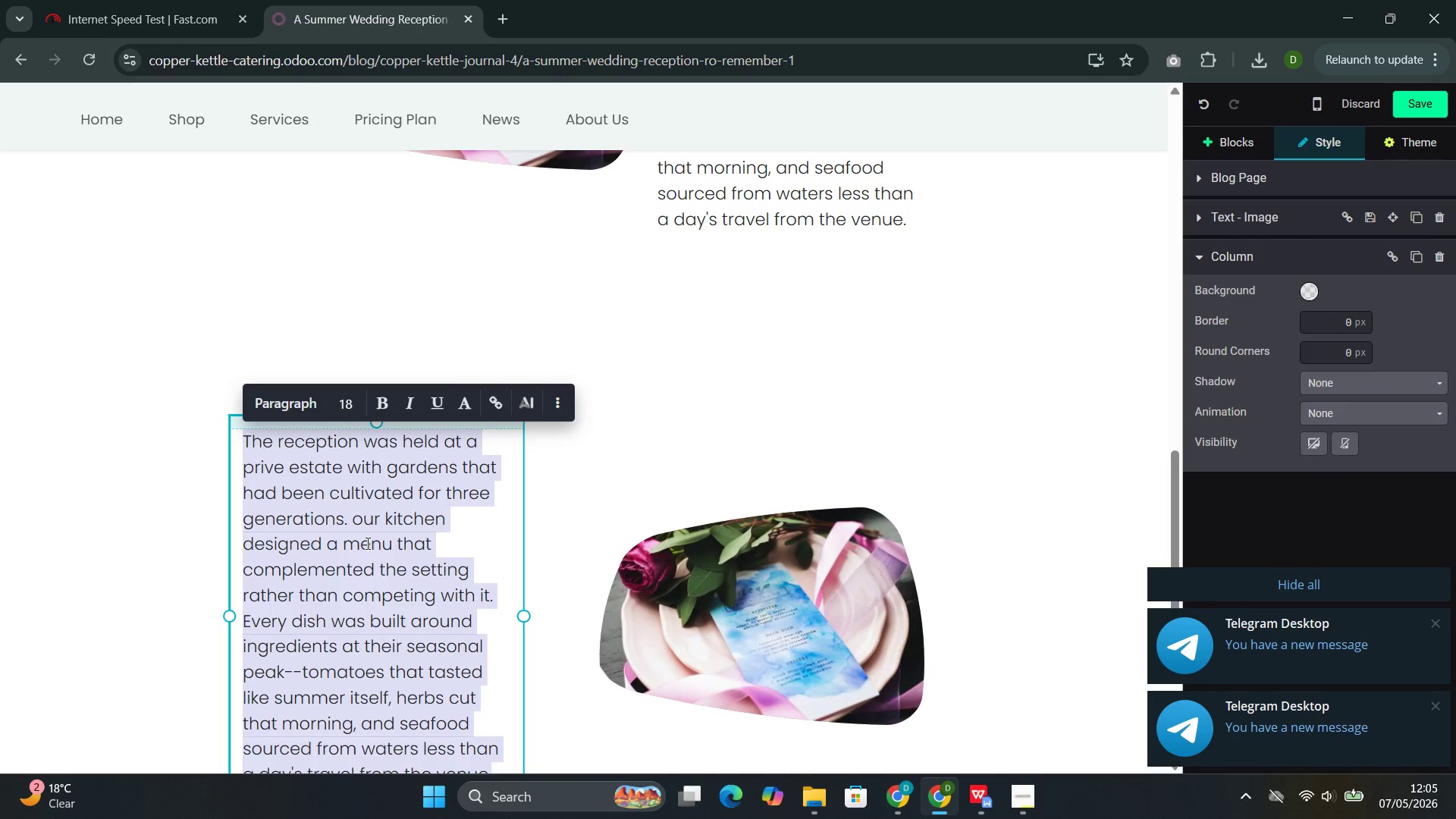 
type(What made this wedding particularly special was )
 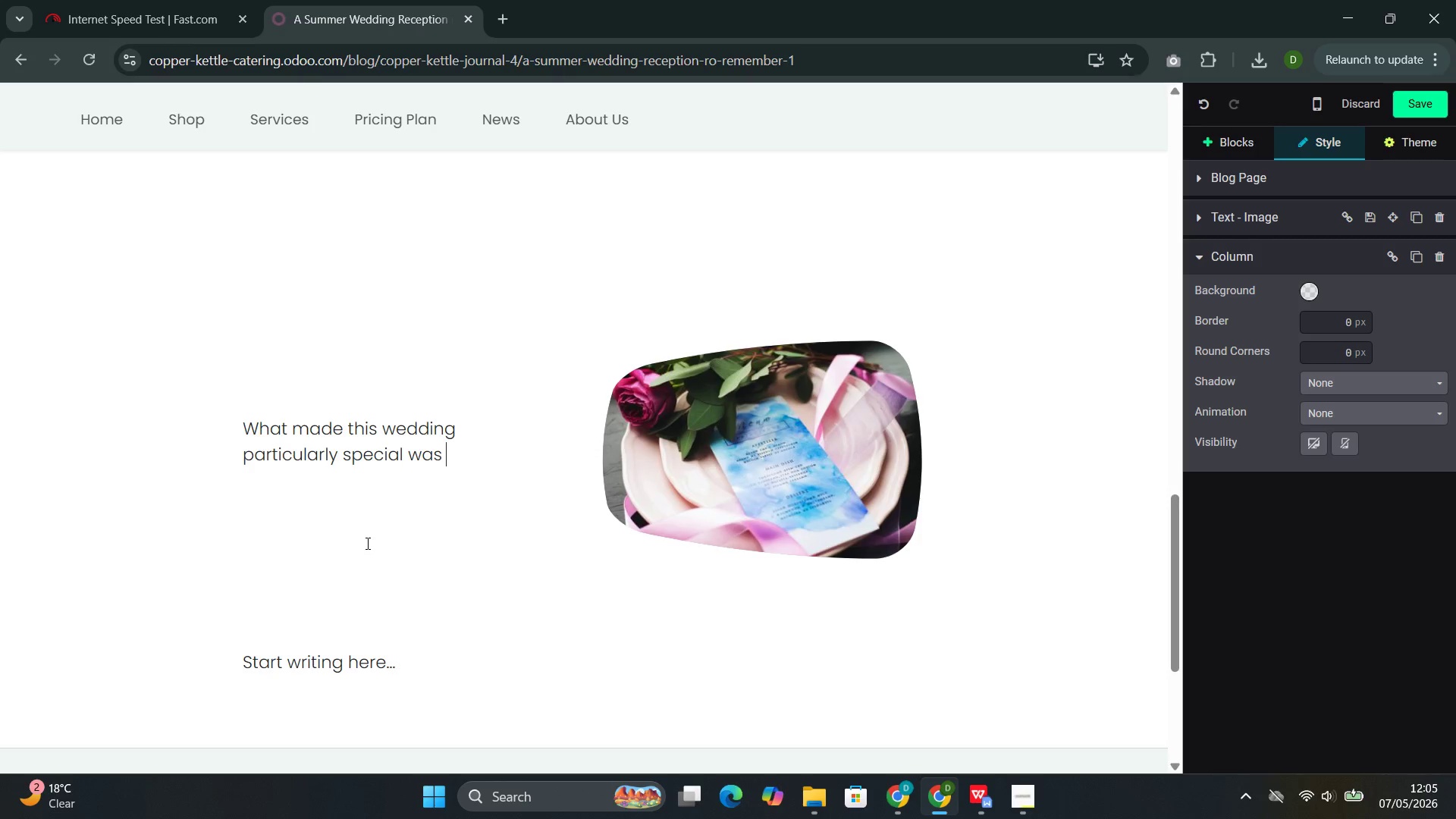 
wait(11.61)
 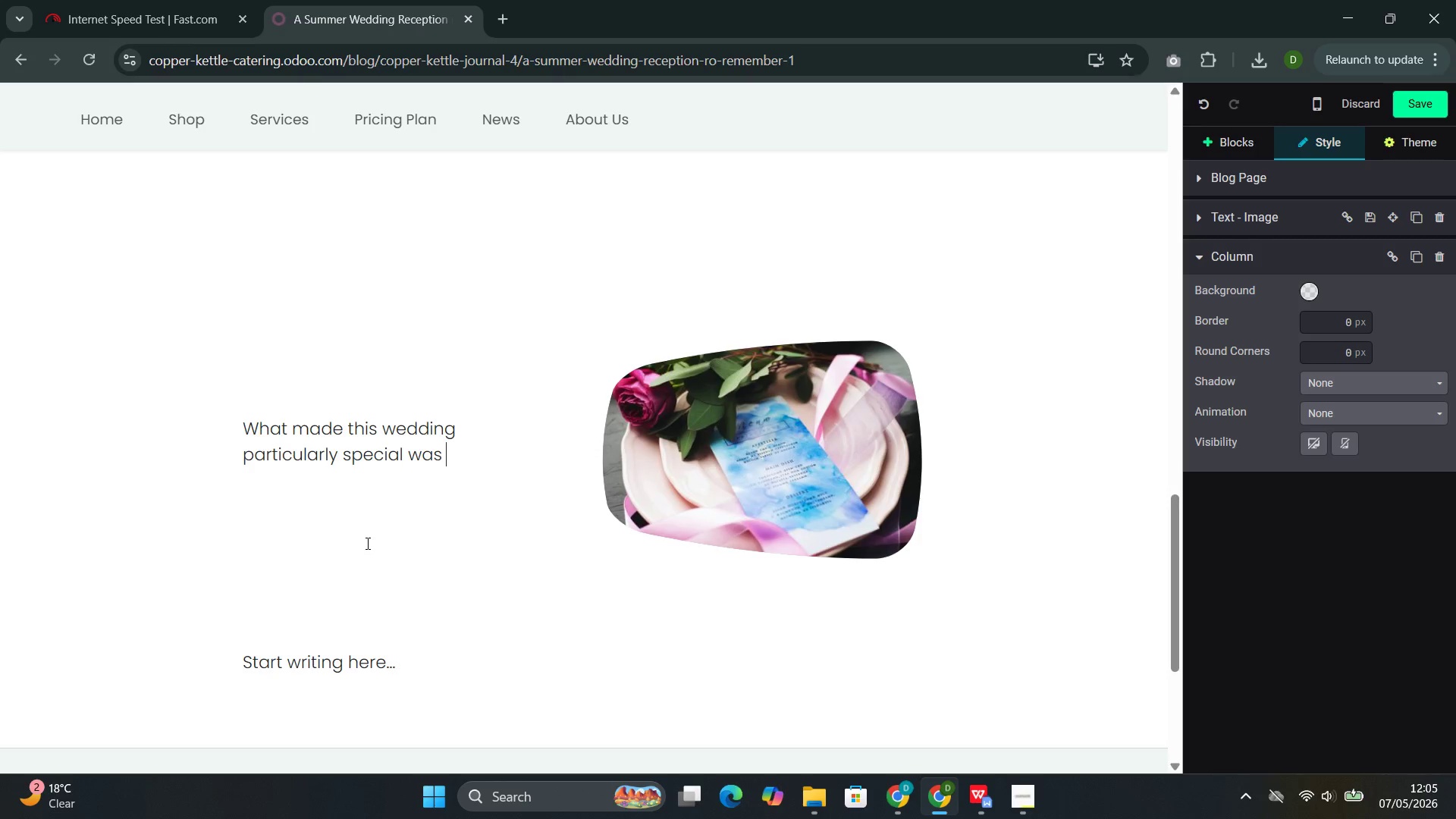 
type(the couple's trust in our team. They gave us )
 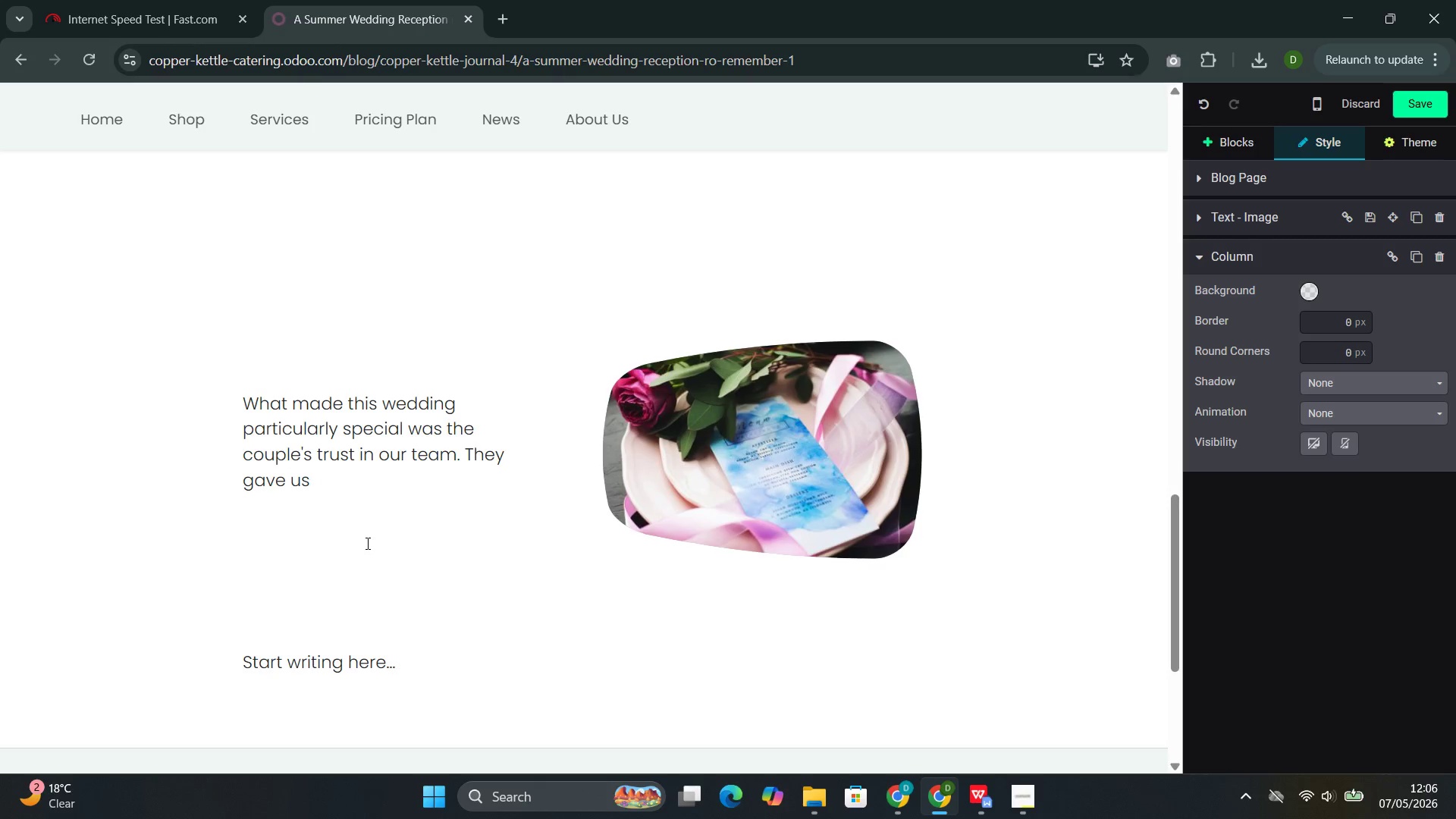 
type(the framewot)
key(Backspace)
type(rk--their prefe)
 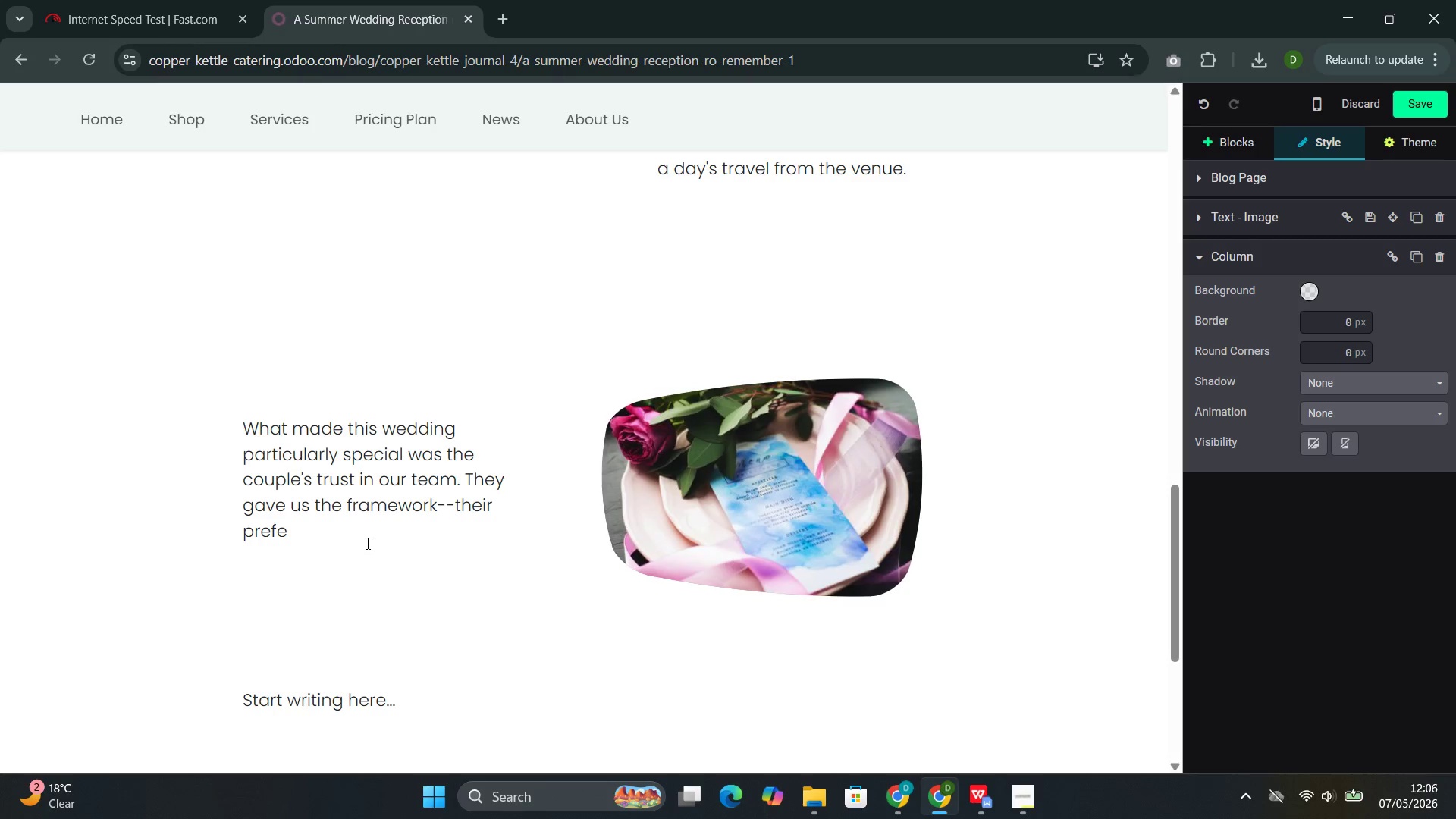 
type(rences )
key(Backspace)
type(, theit)
key(Backspace)
type(r guests' dietary needs )
key(Backspace)
type(, their c)
key(Backspace)
type(vision for the )
 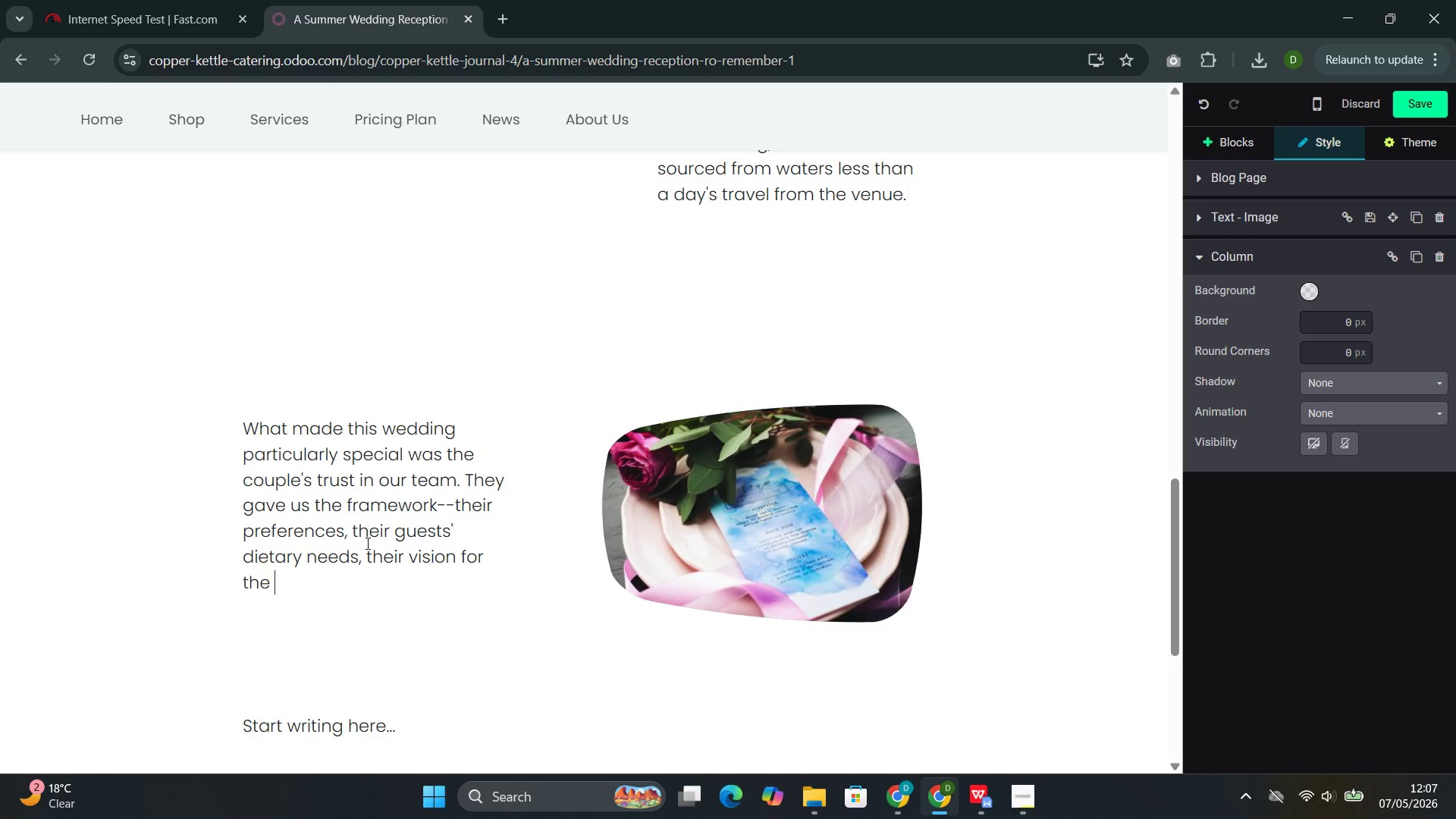 
type(evening )
key(Backspace)
type(--and then they let us do what we do best.)
 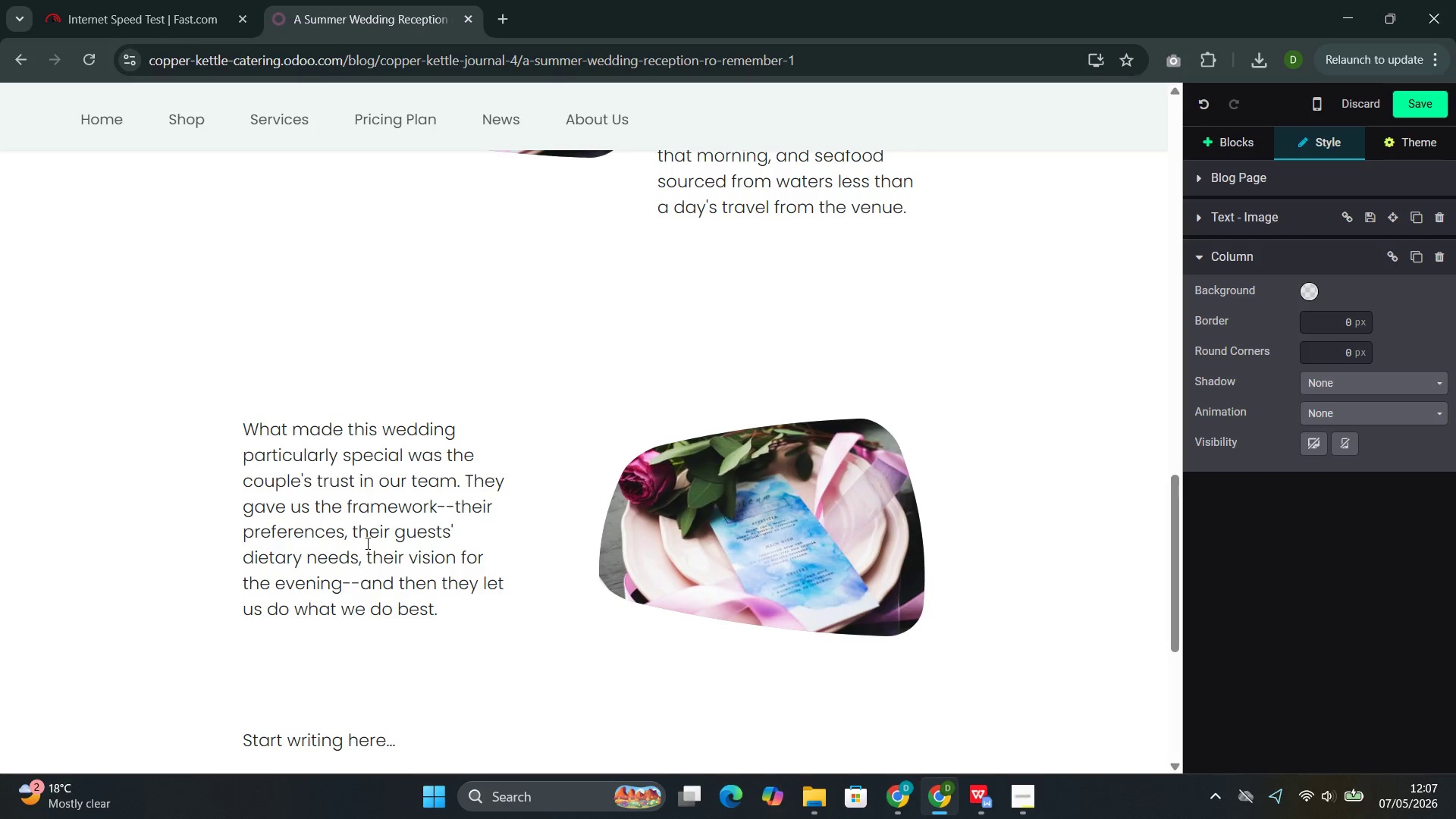 
wait(8.2)
 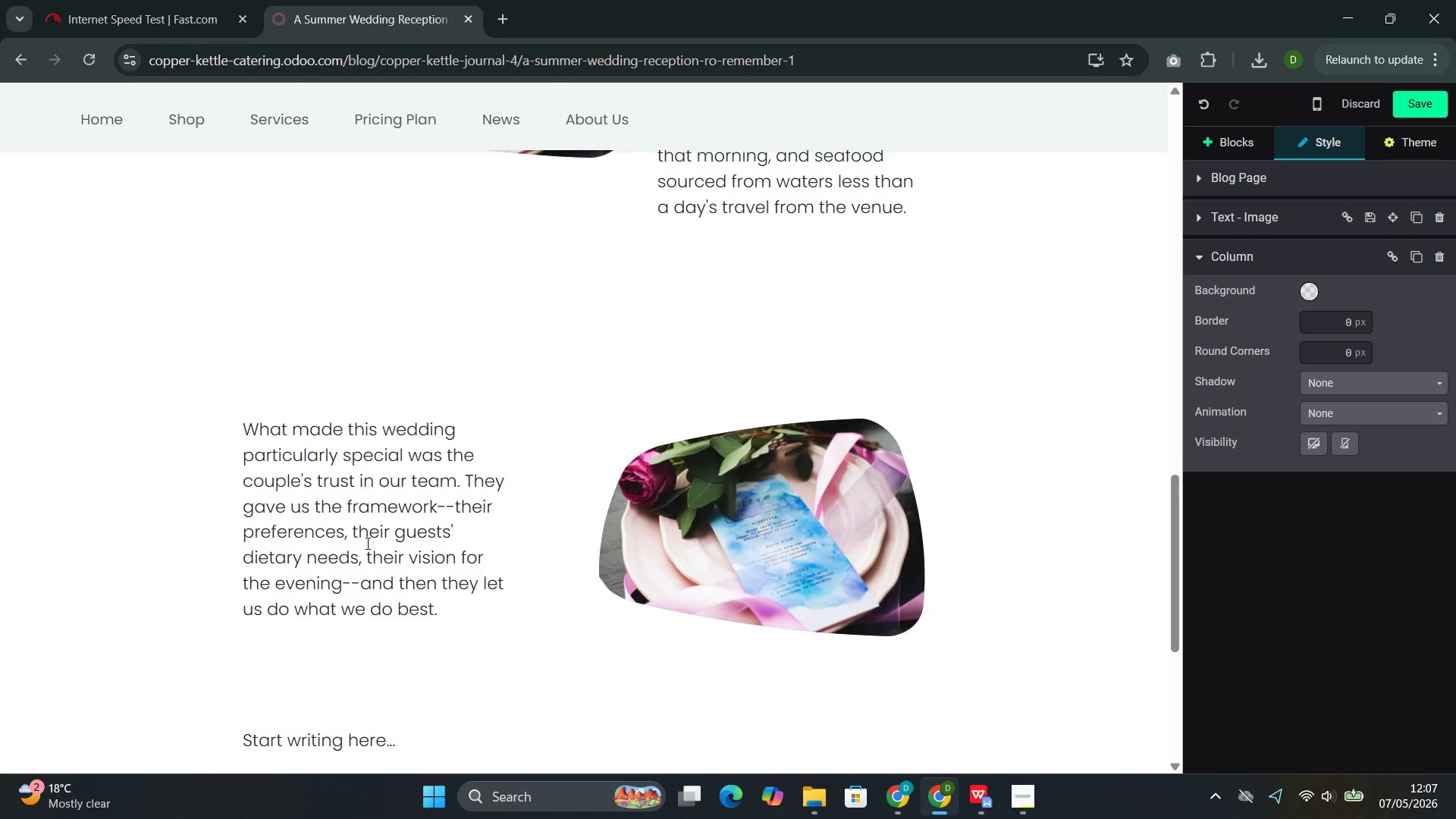 
left_click([963, 721])